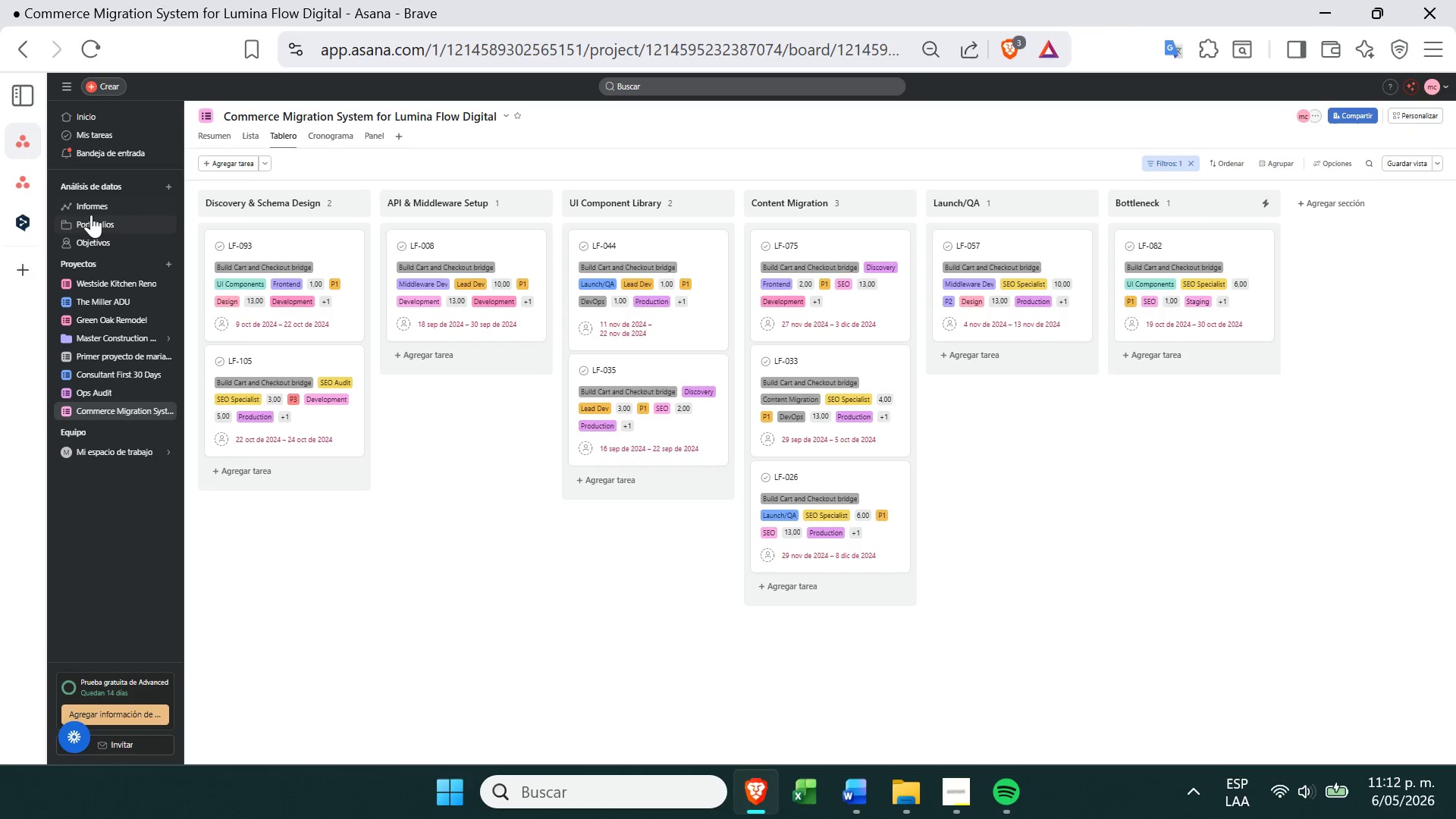 
left_click([42, 188])
 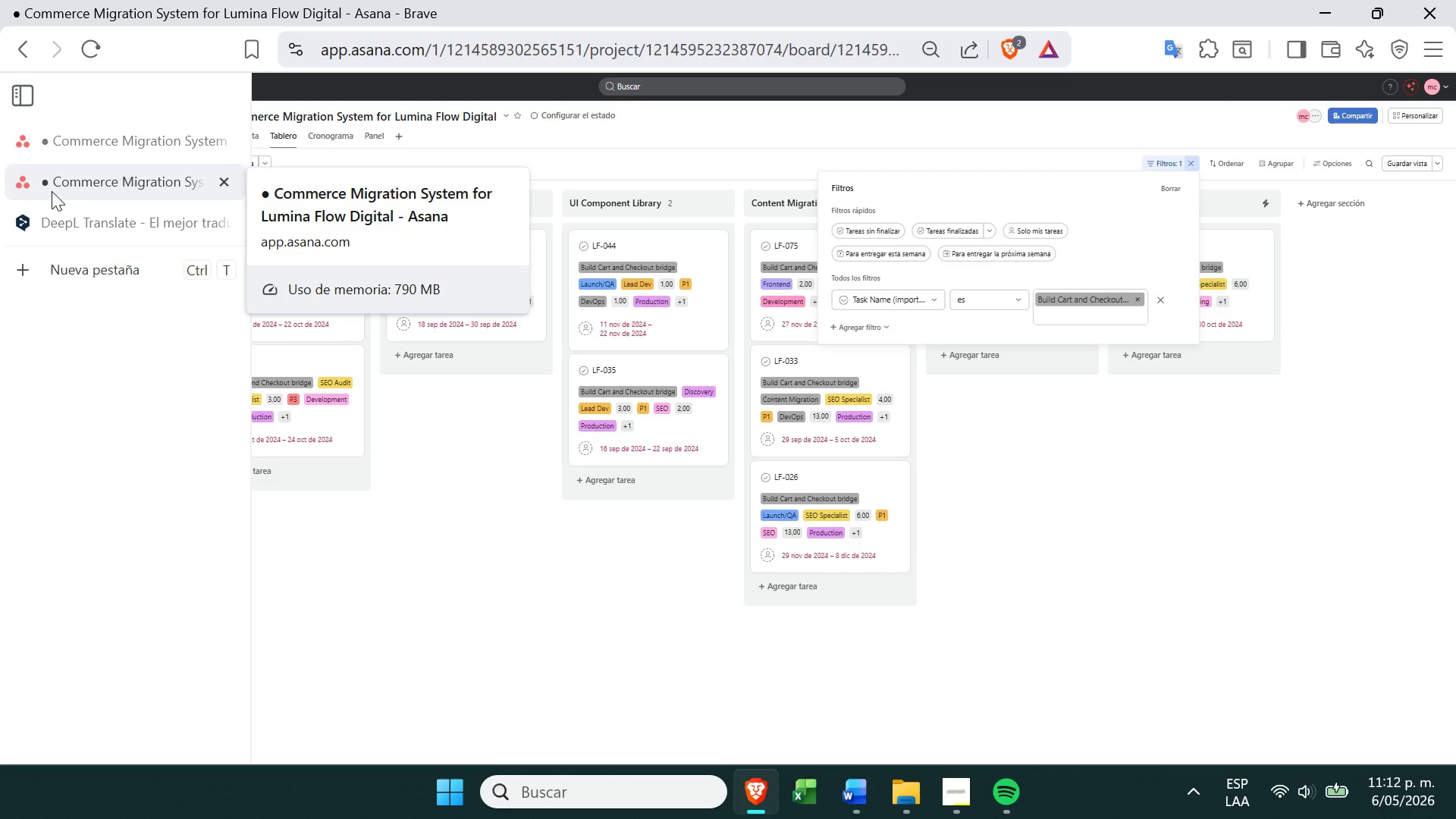 
left_click([105, 137])
 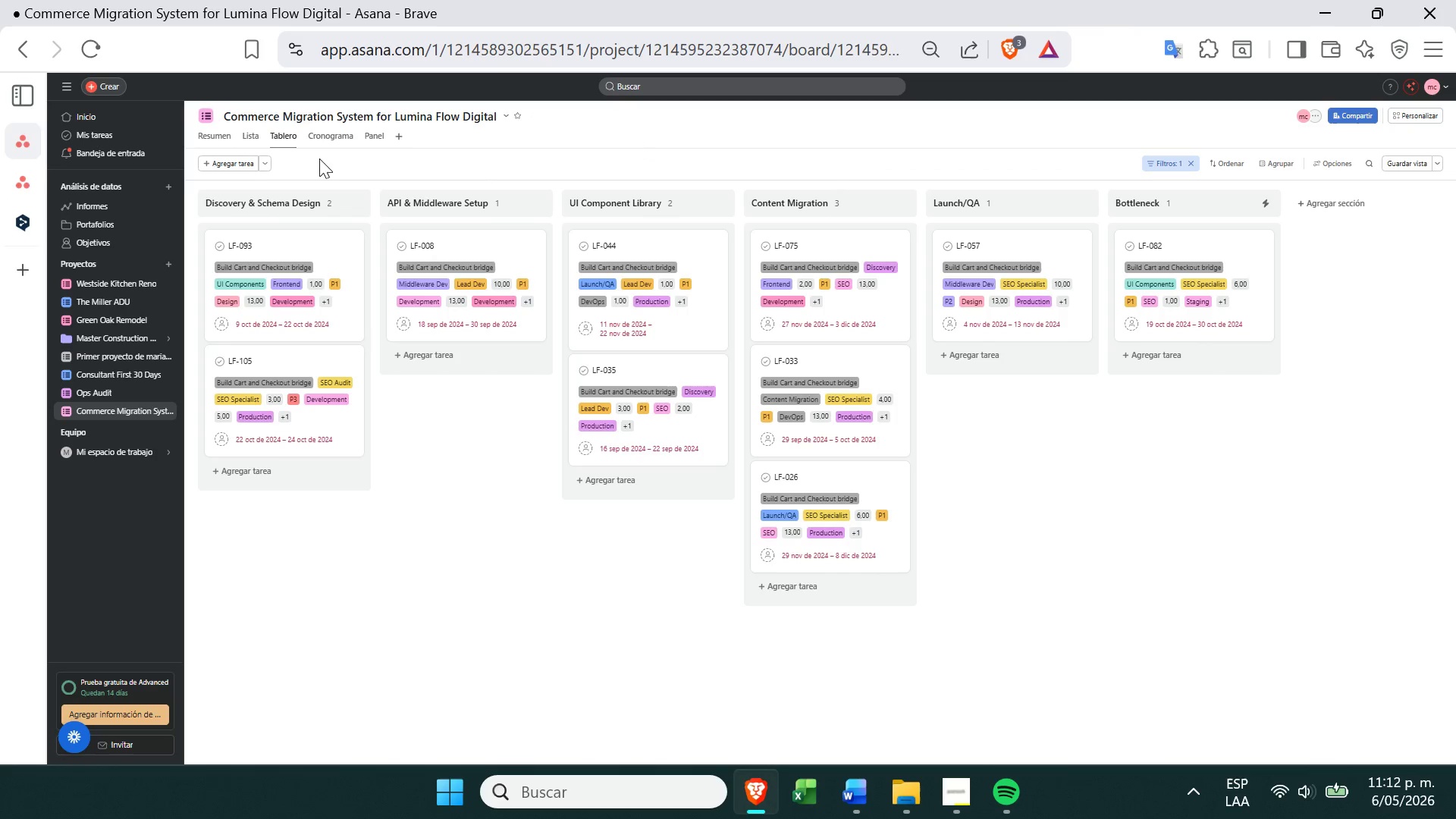 
left_click([1157, 159])
 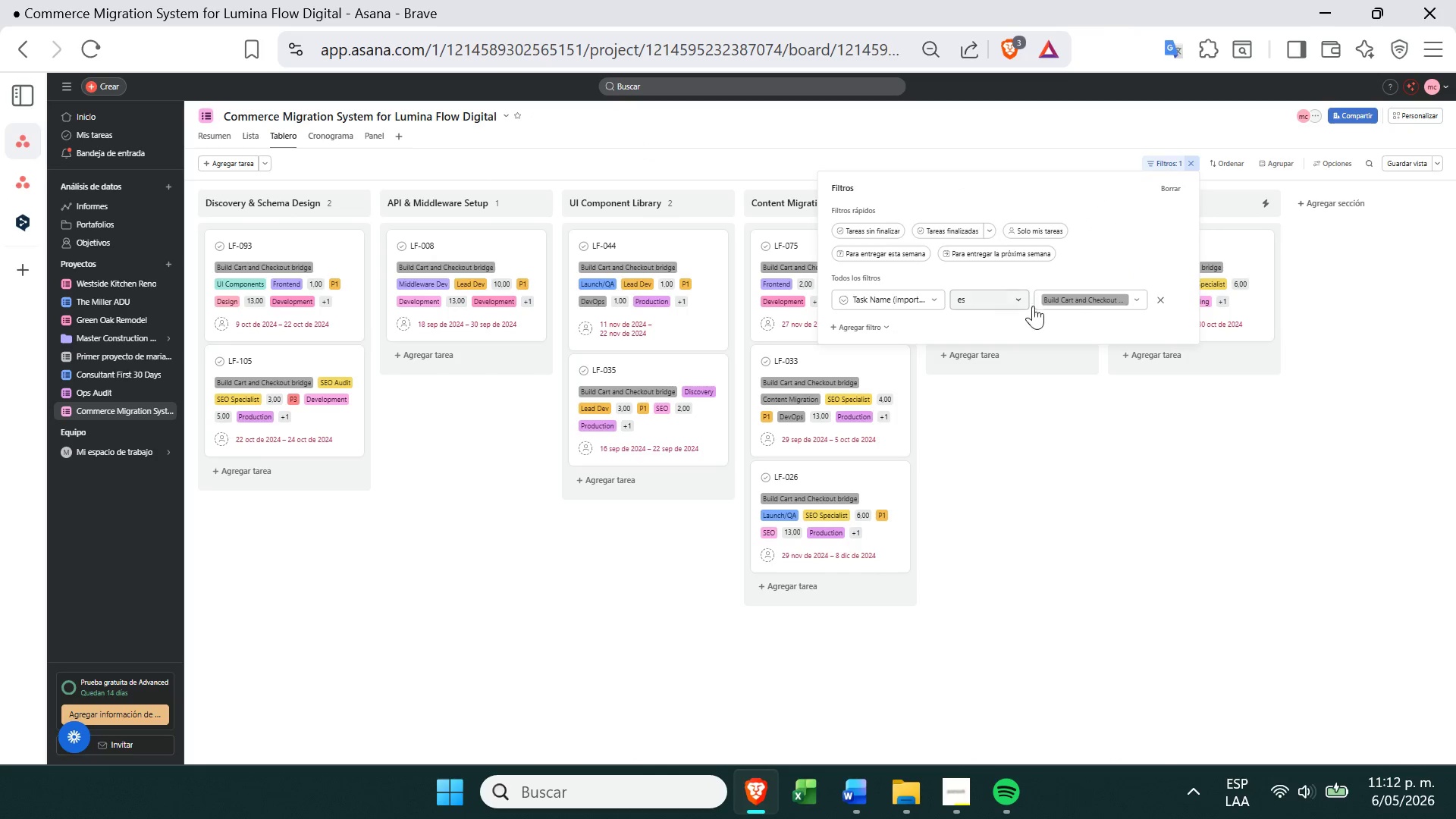 
left_click([1081, 300])
 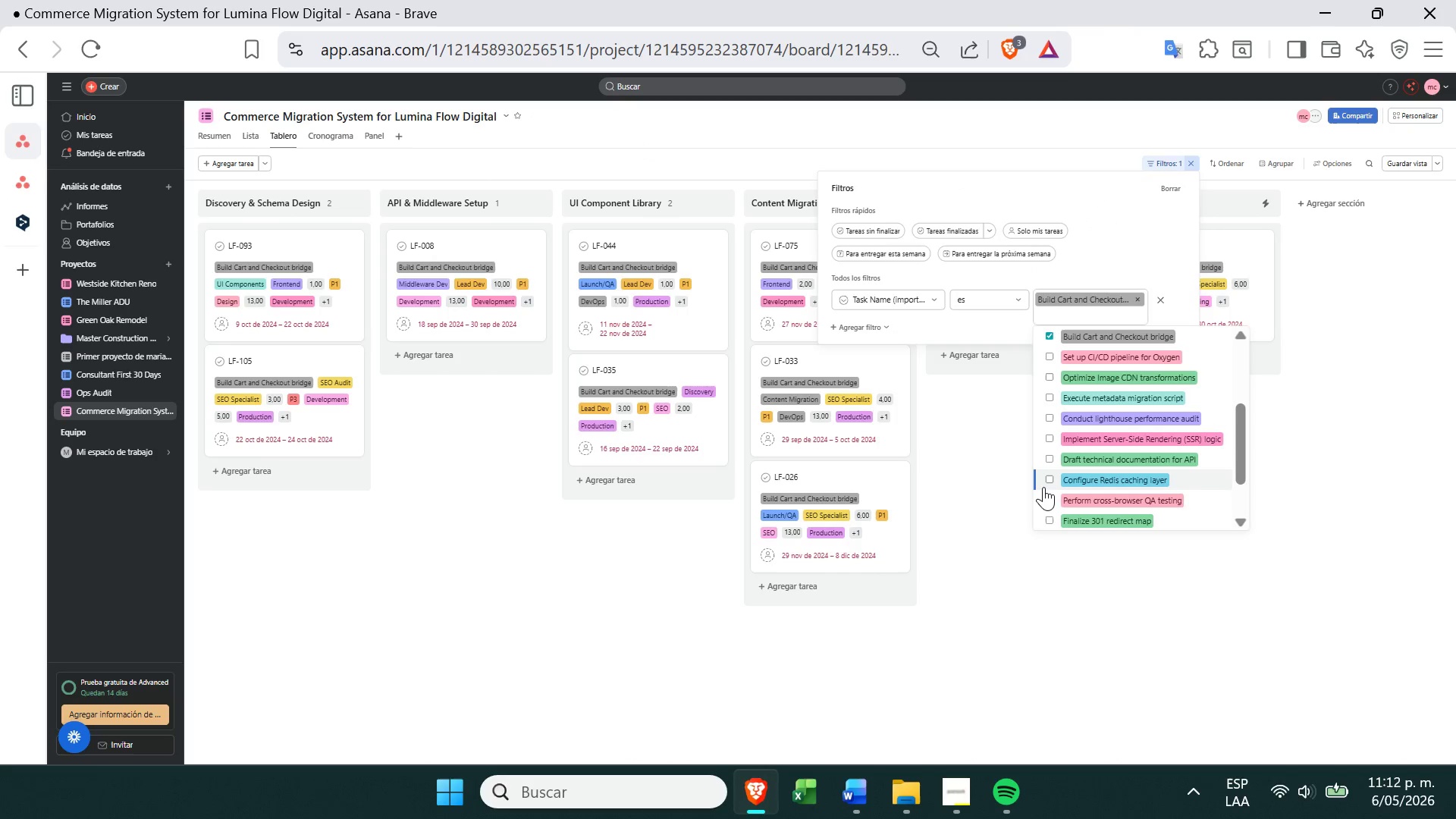 
left_click([1047, 496])
 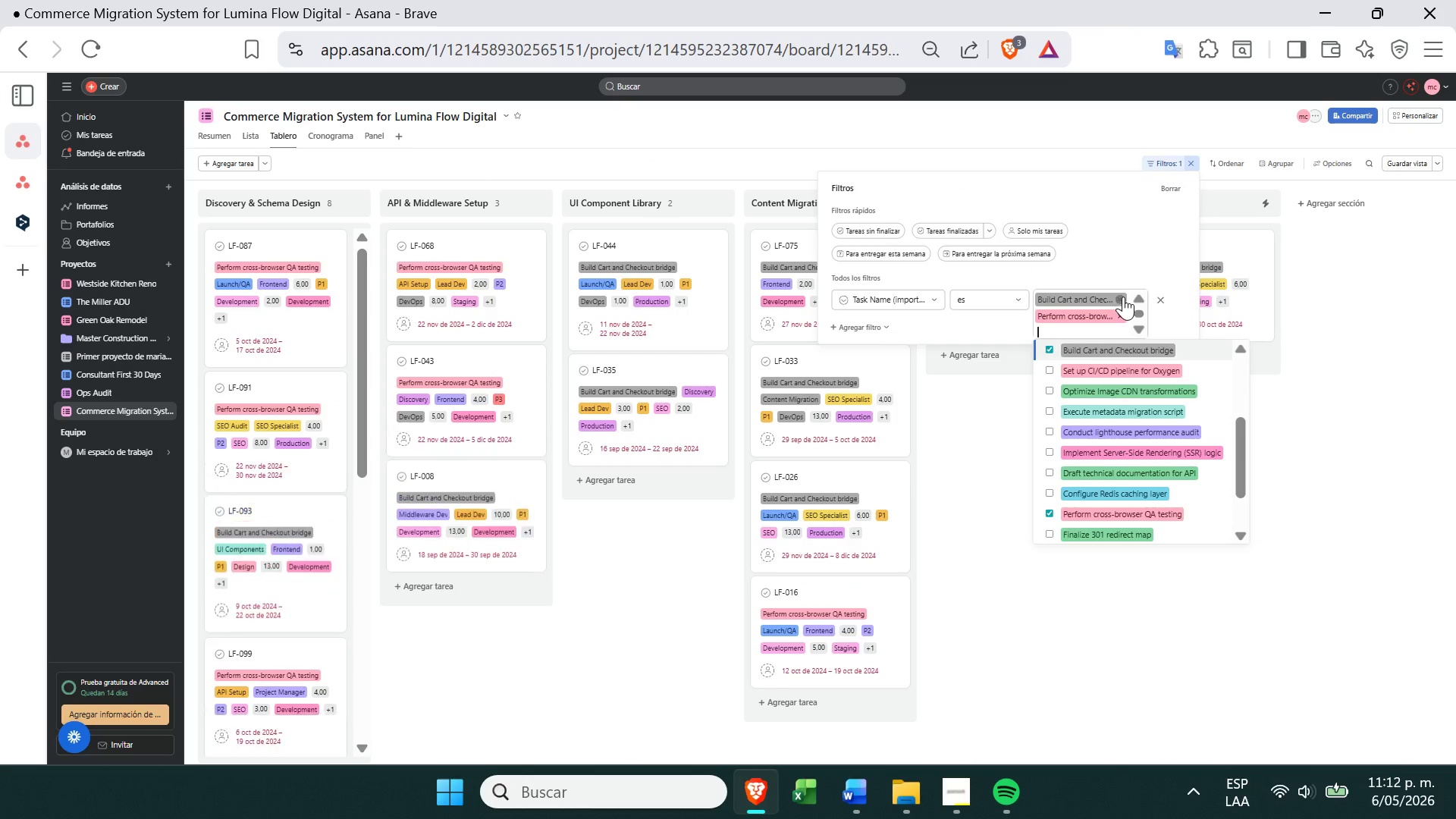 
left_click([1122, 297])
 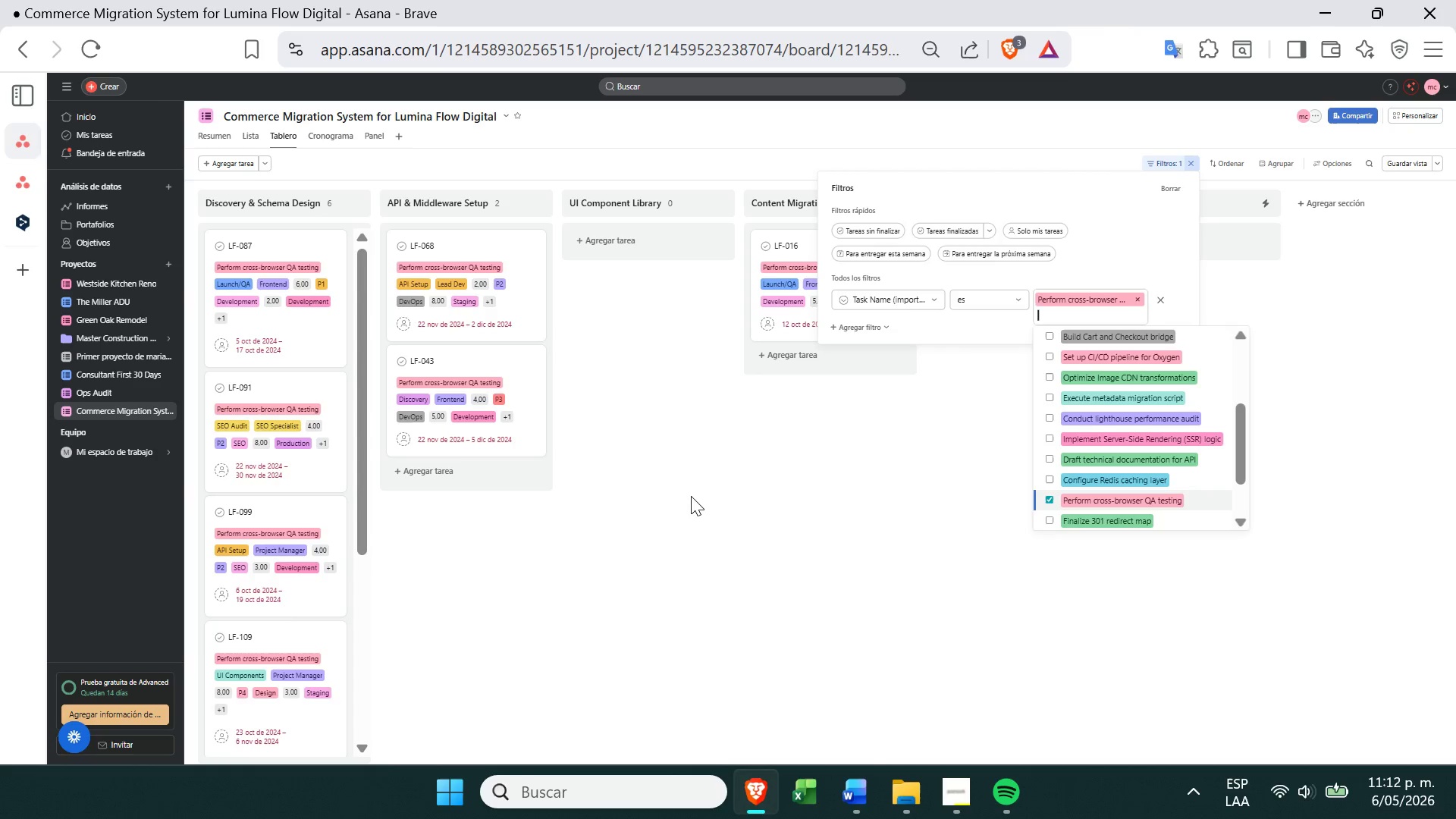 
left_click([691, 496])
 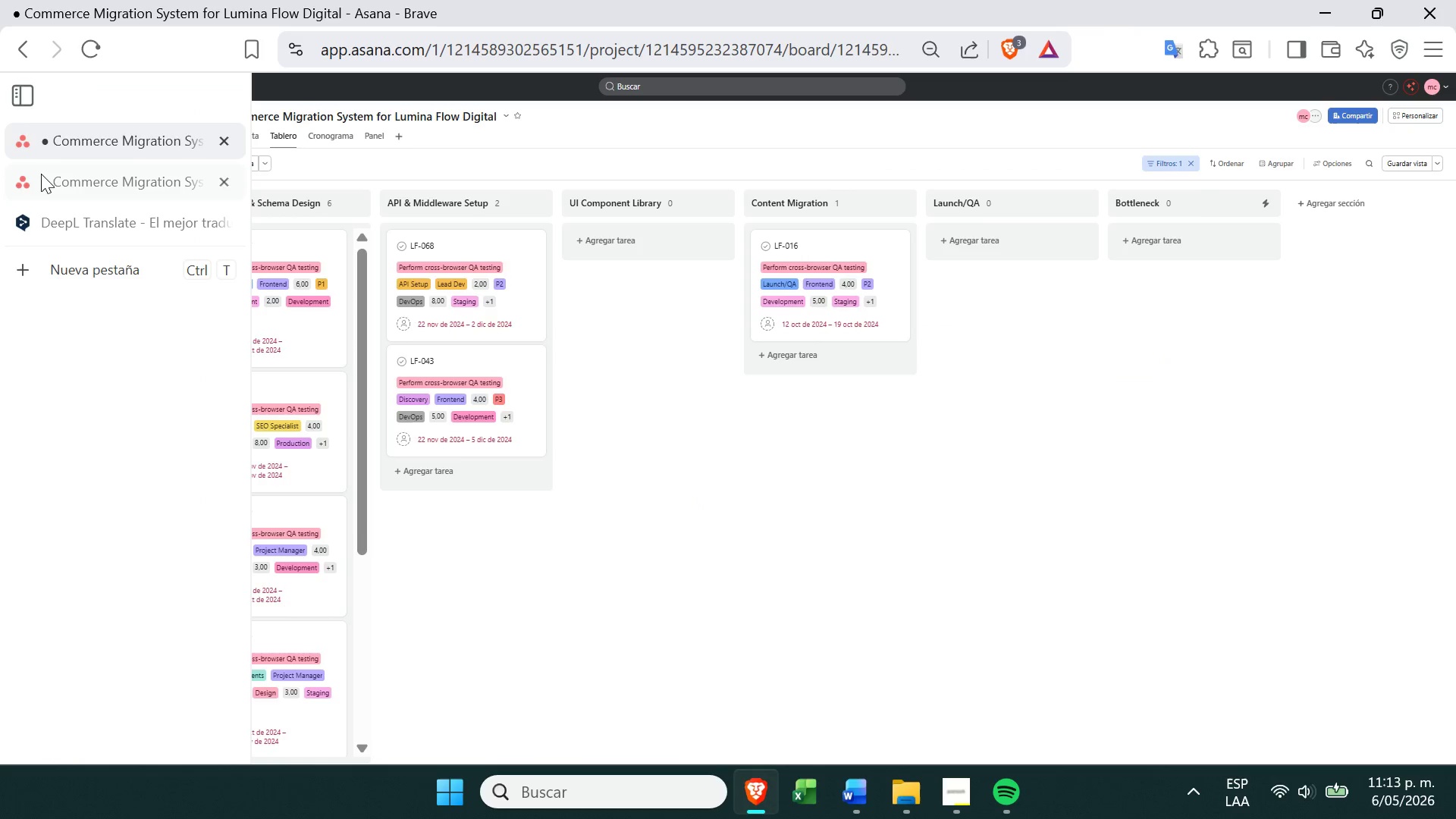 
left_click([45, 175])
 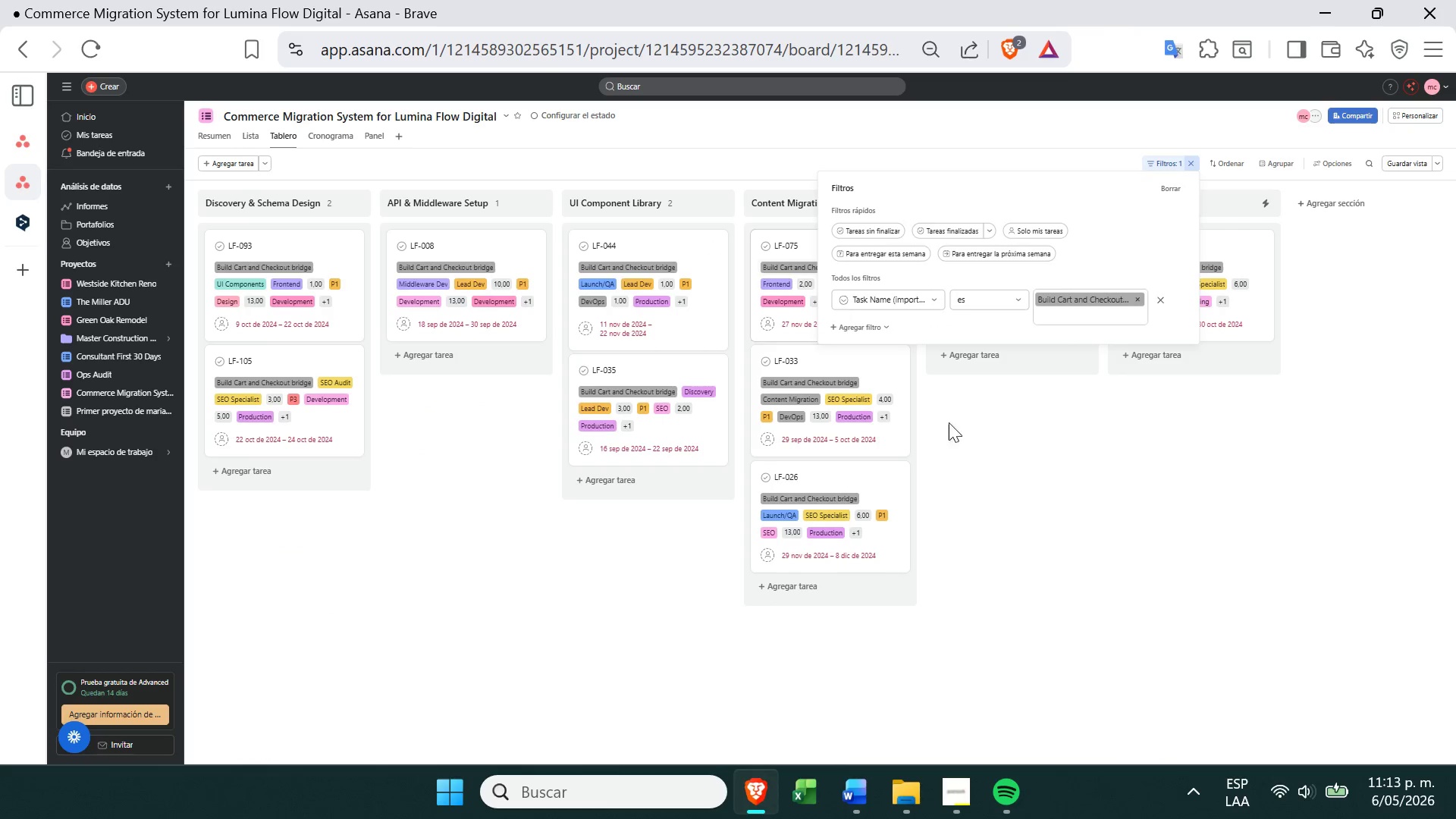 
left_click([1015, 507])
 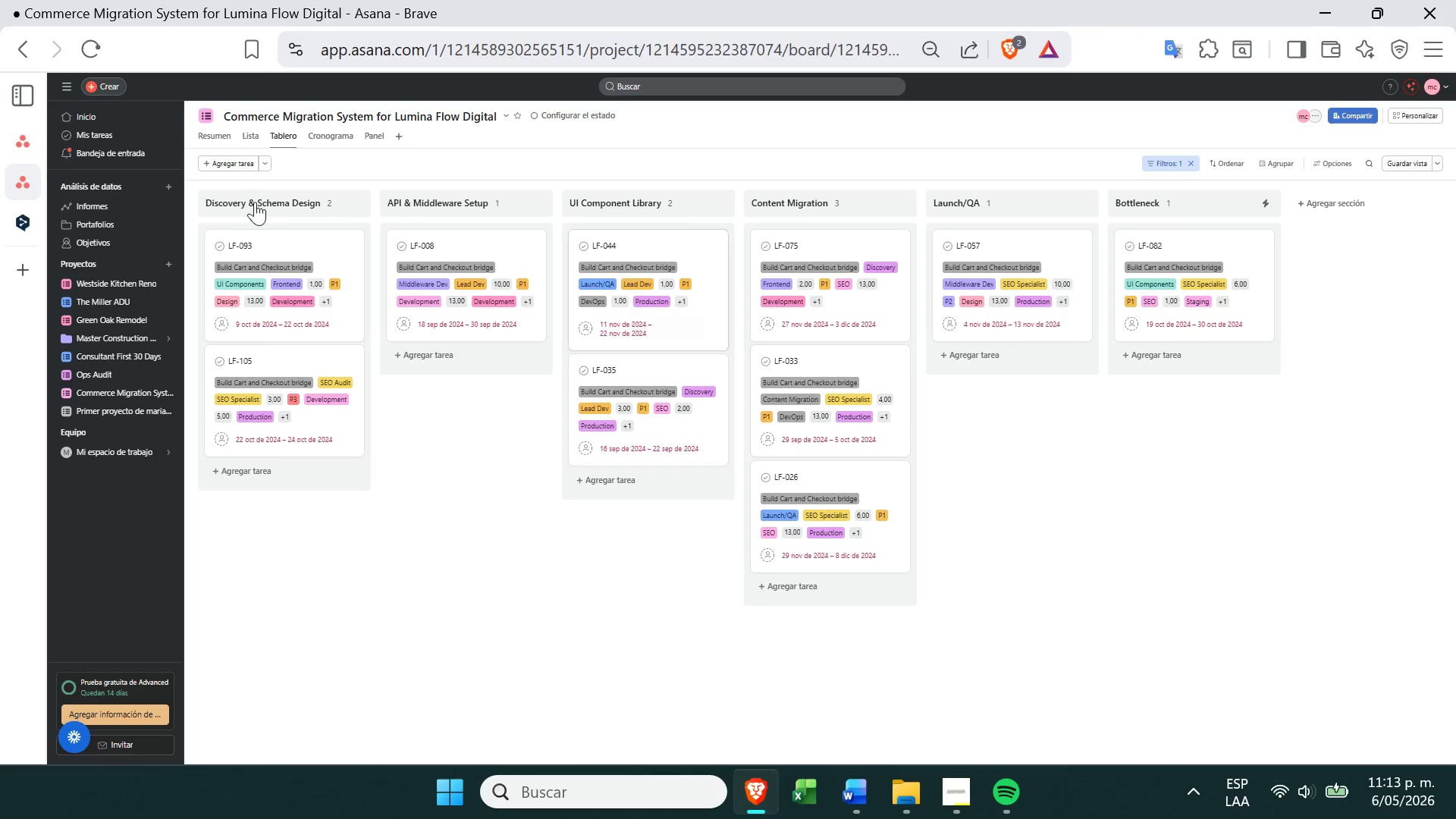 
left_click([332, 253])
 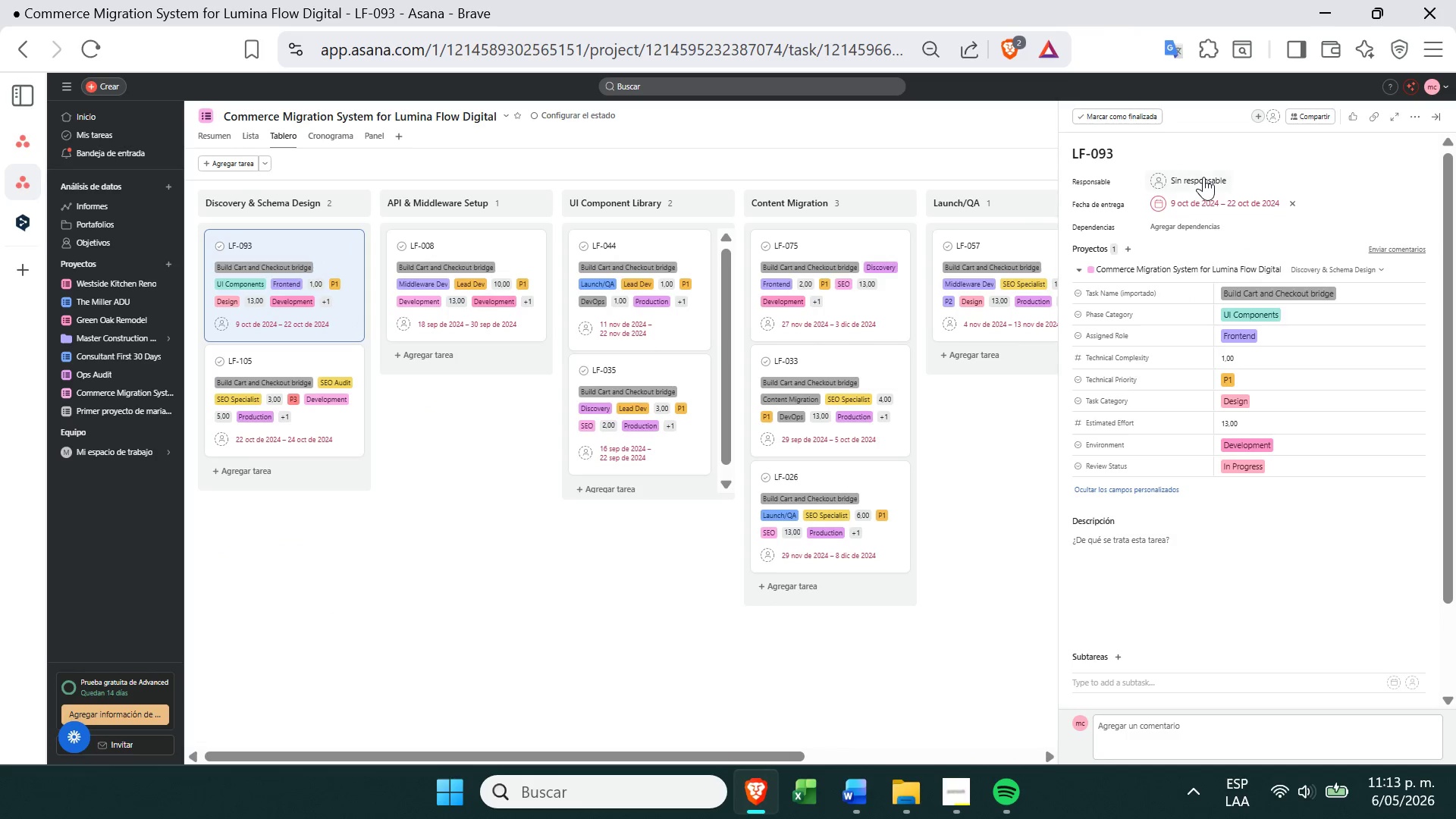 
left_click([1167, 231])
 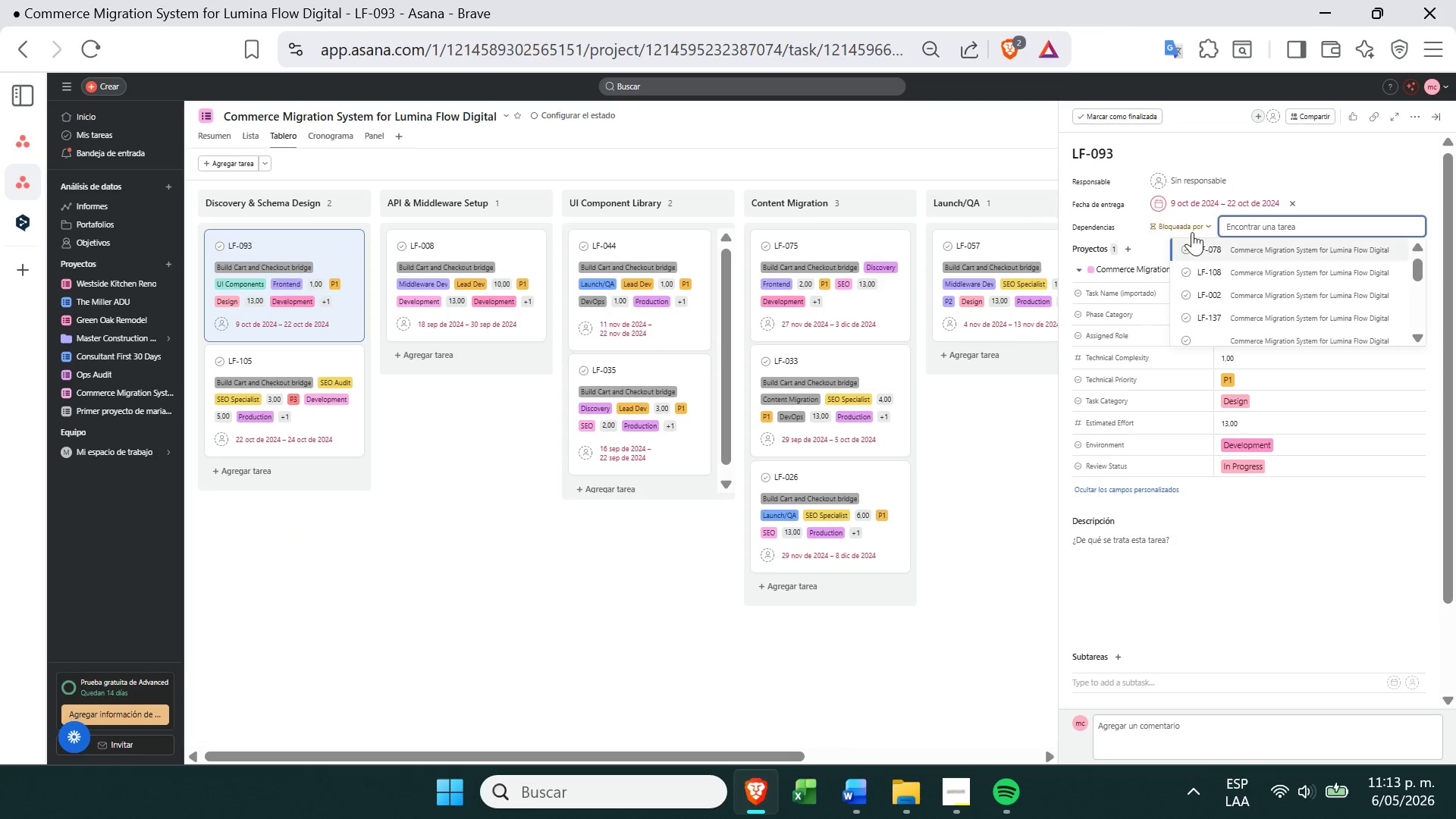 
left_click([1190, 229])
 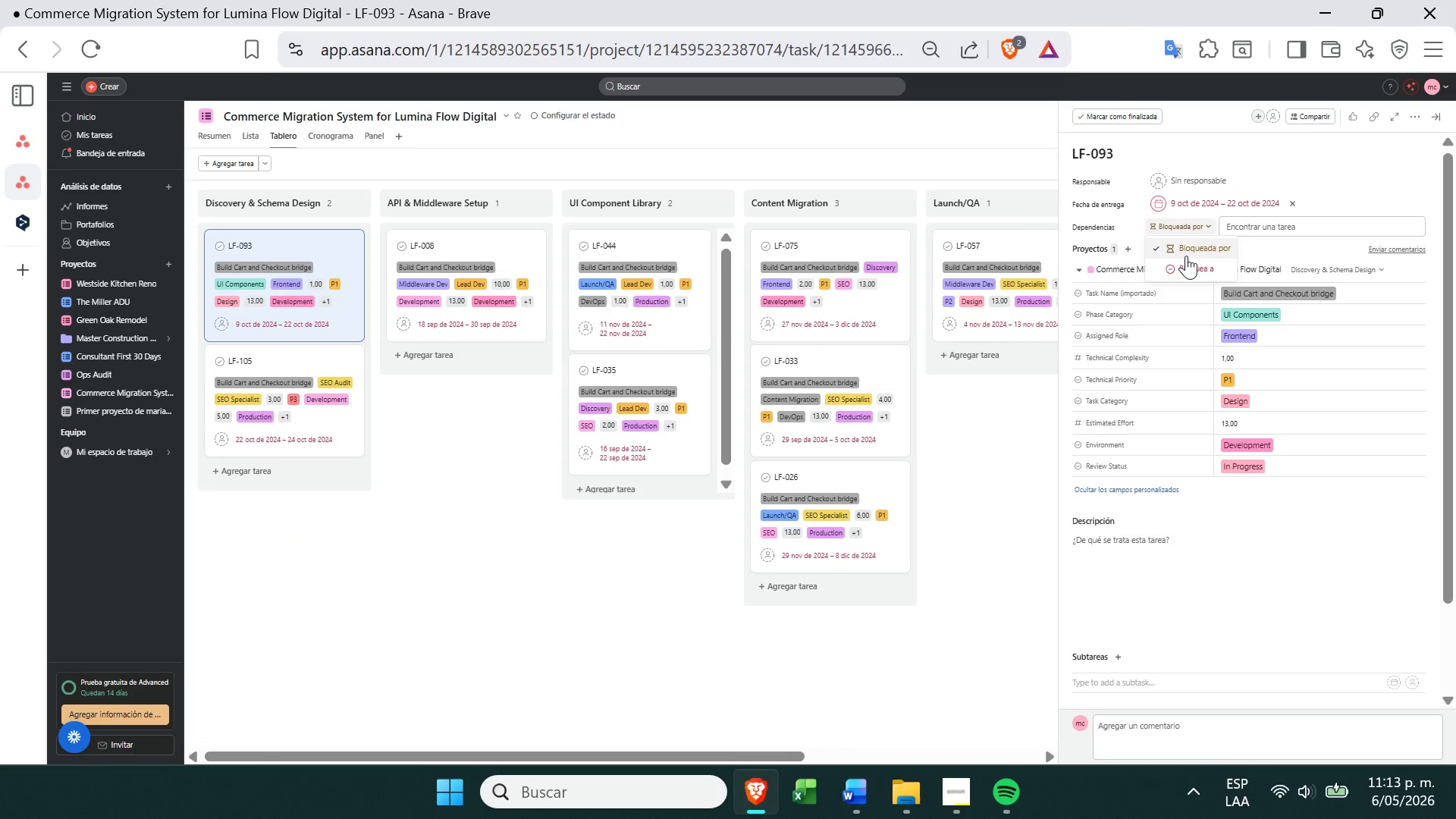 
left_click([1186, 257])
 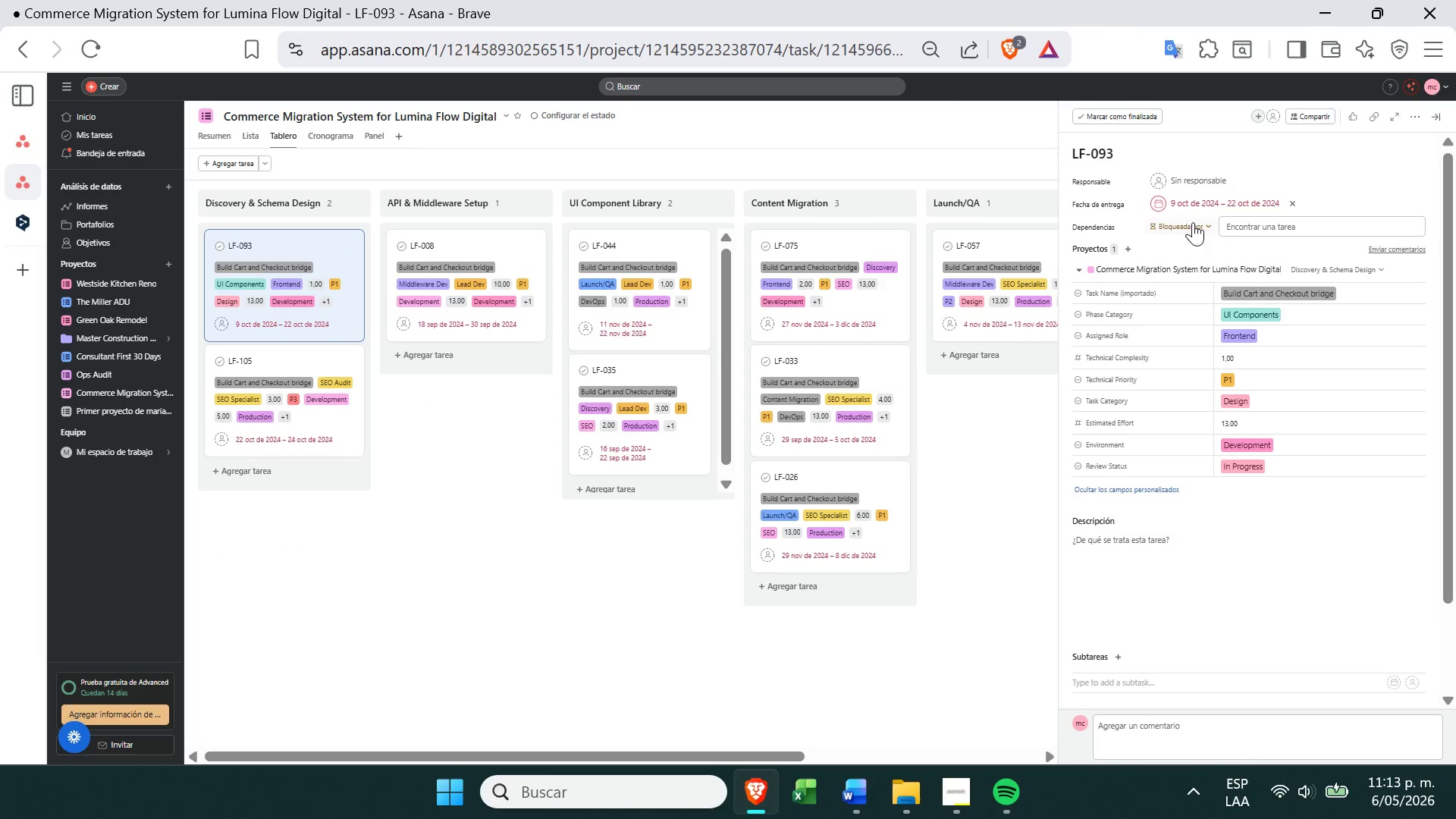 
left_click([1194, 222])
 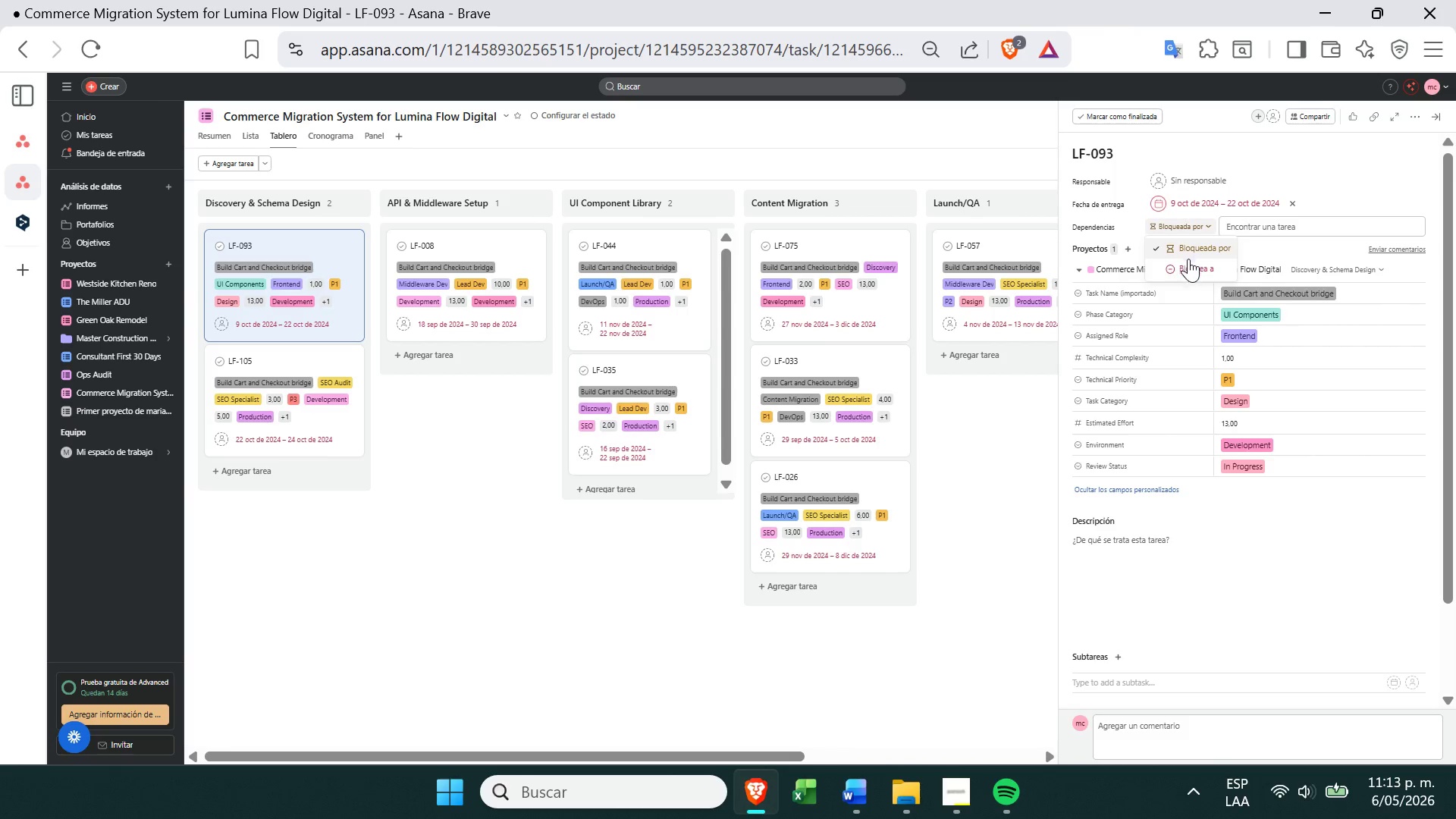 
left_click([1188, 260])
 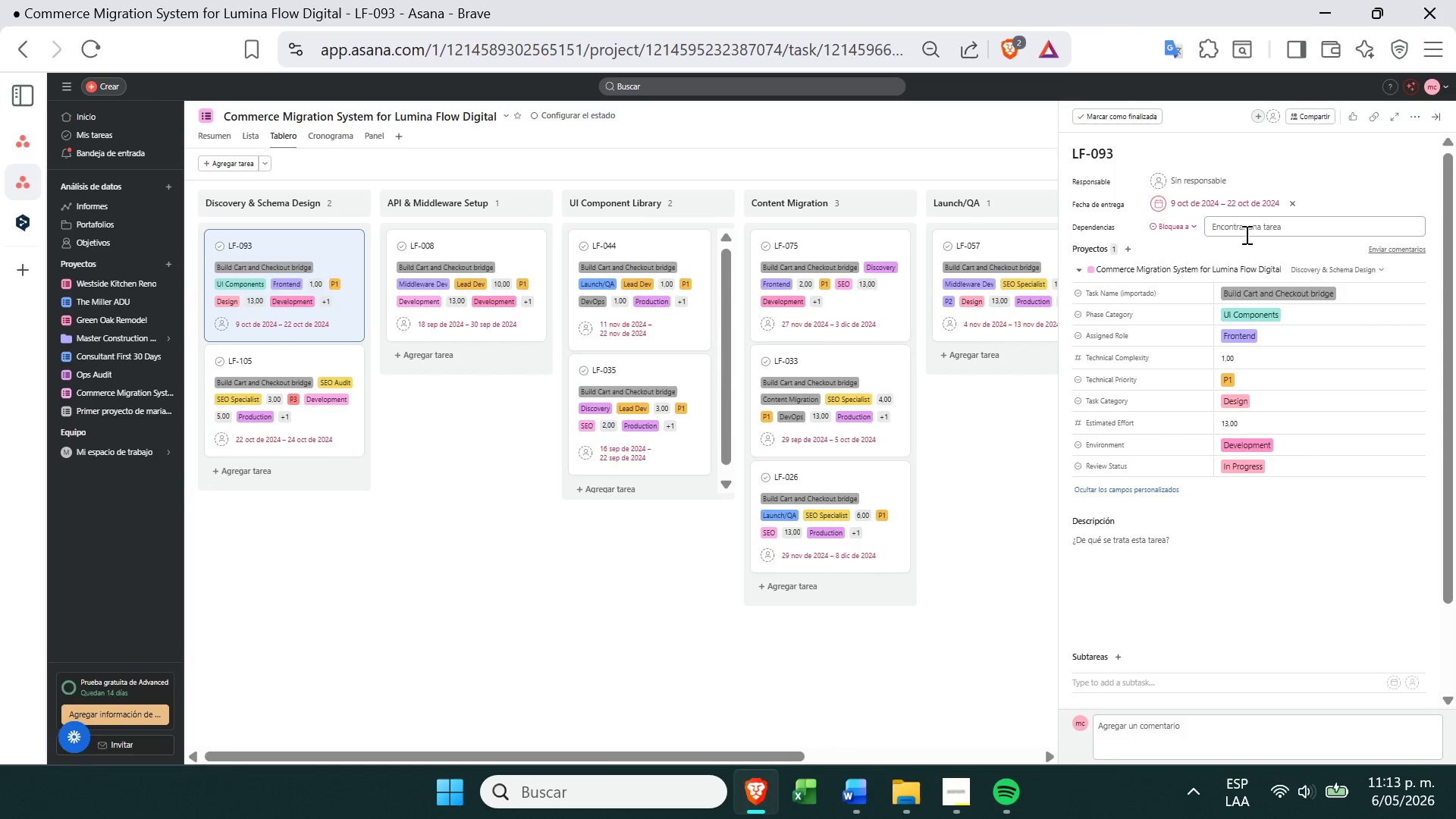 
left_click([1254, 228])
 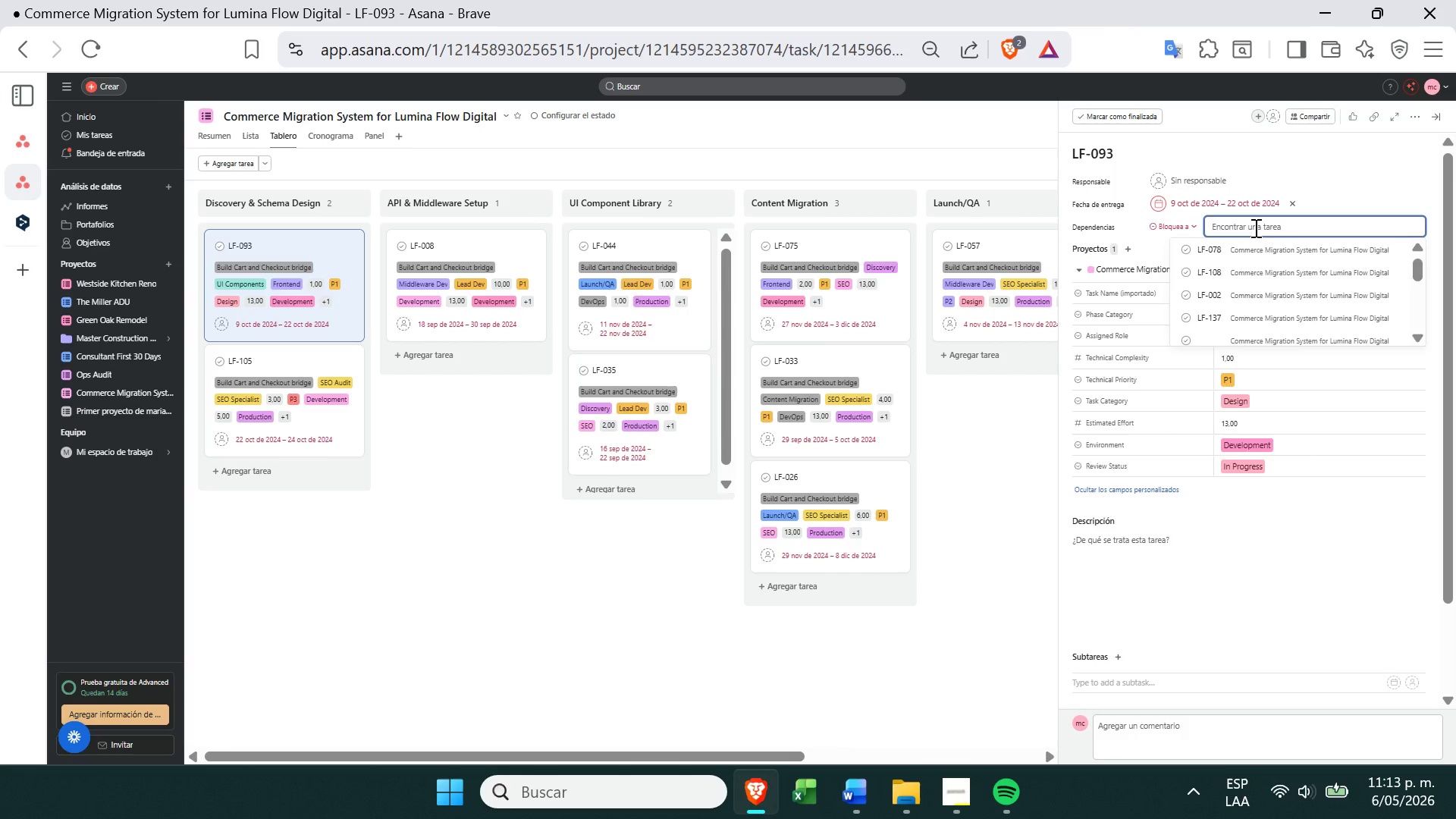 
type(LF-097)
 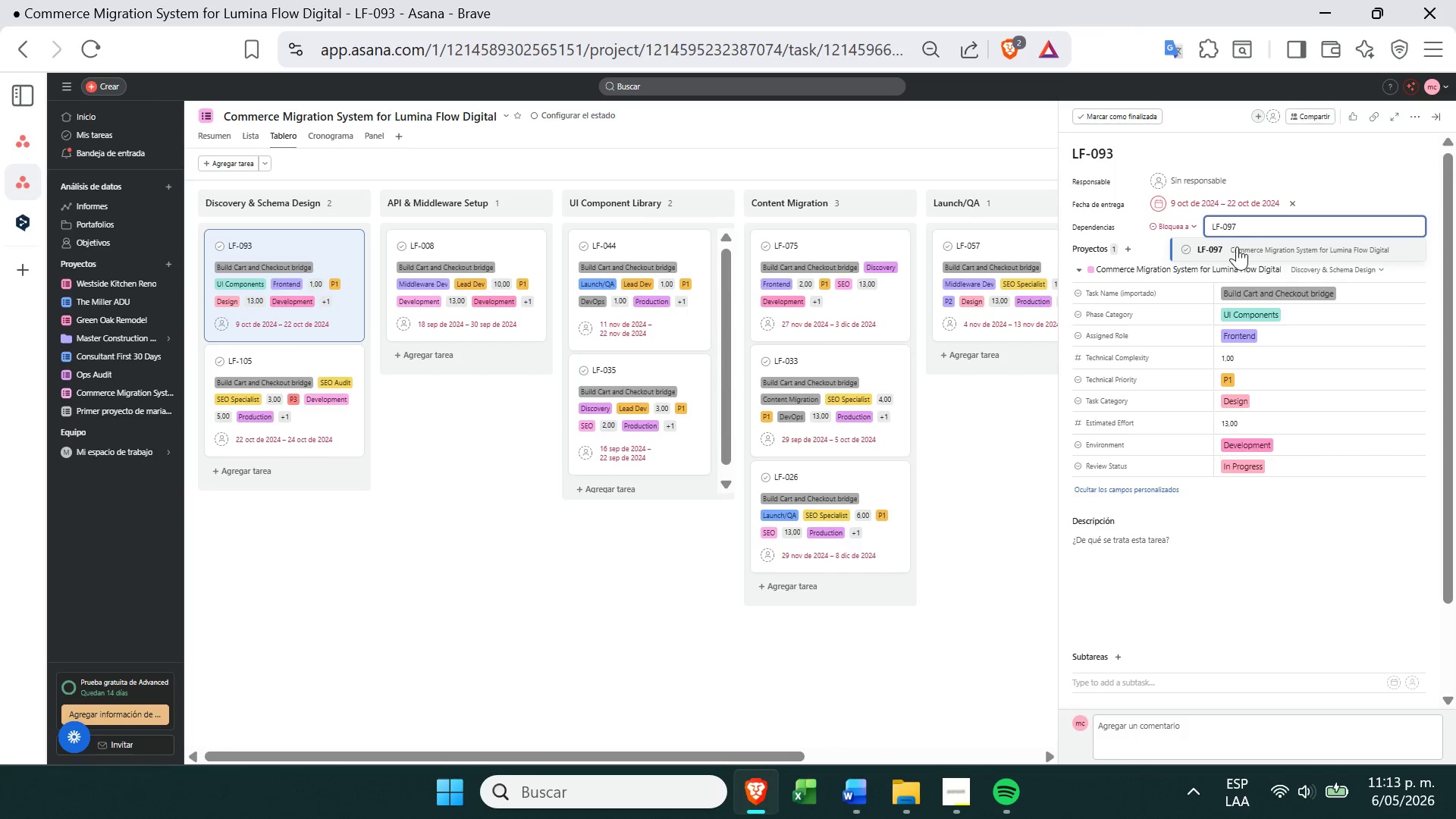 
left_click([1236, 246])
 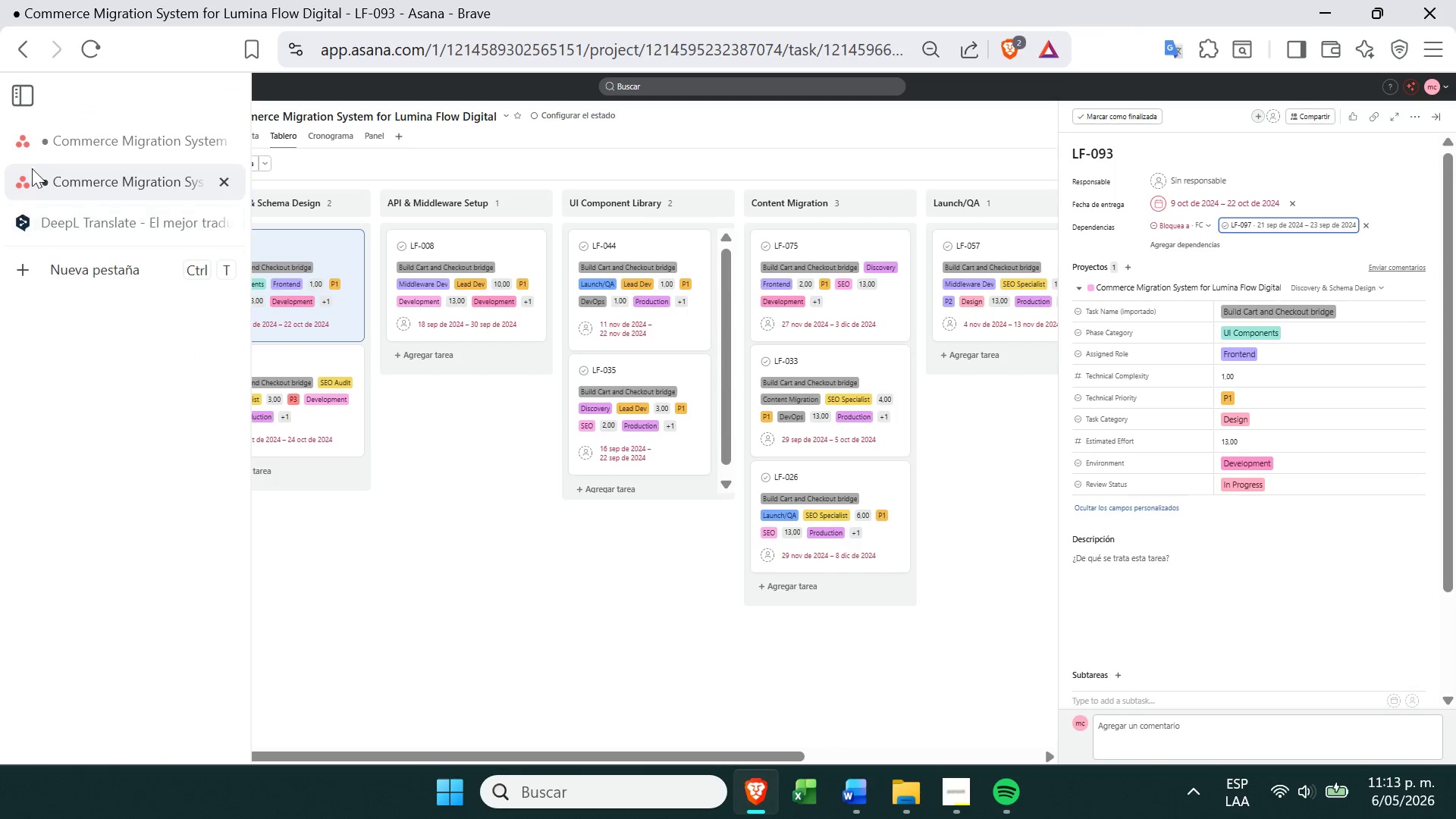 
left_click([71, 130])
 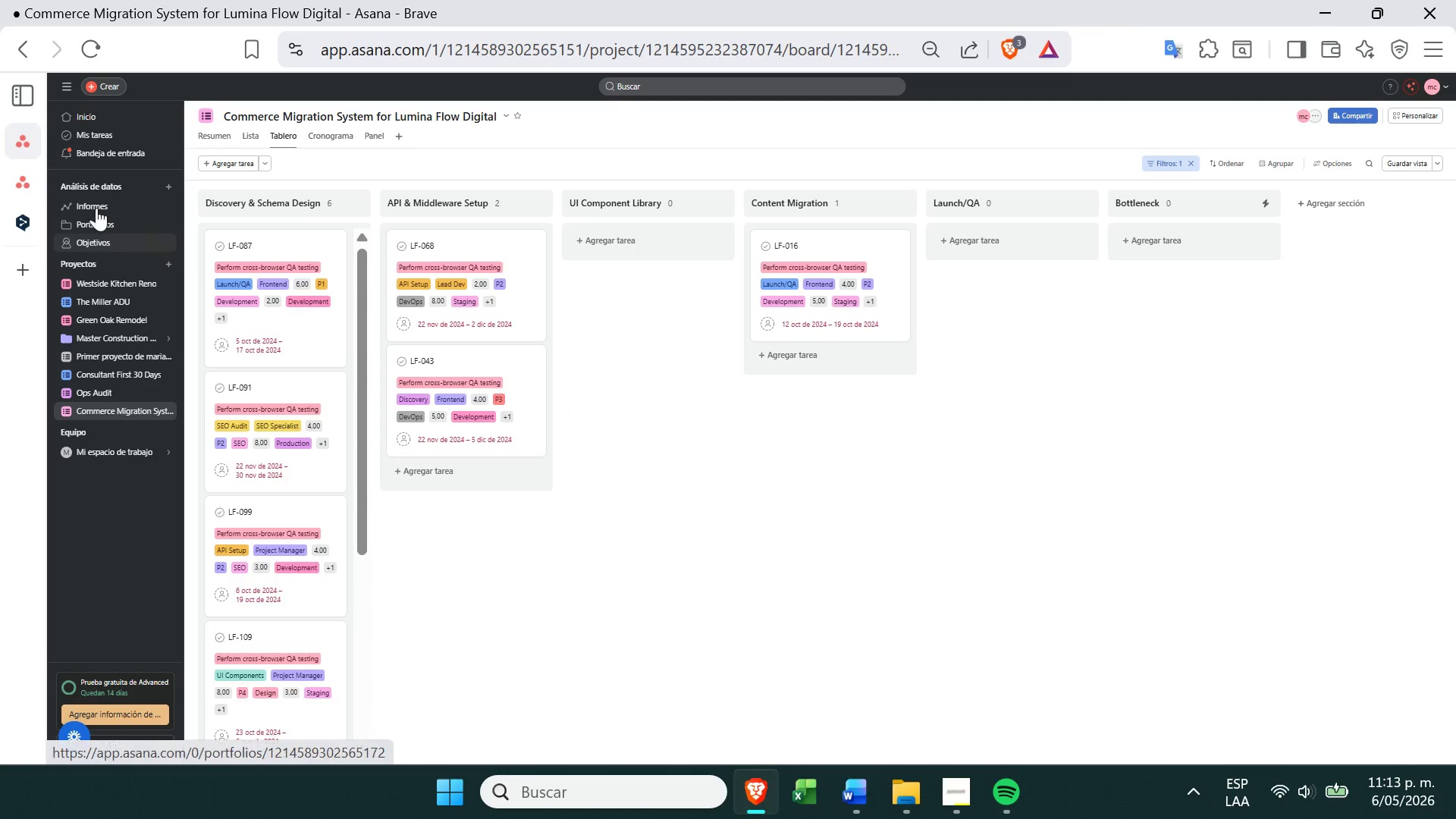 
left_click([39, 172])
 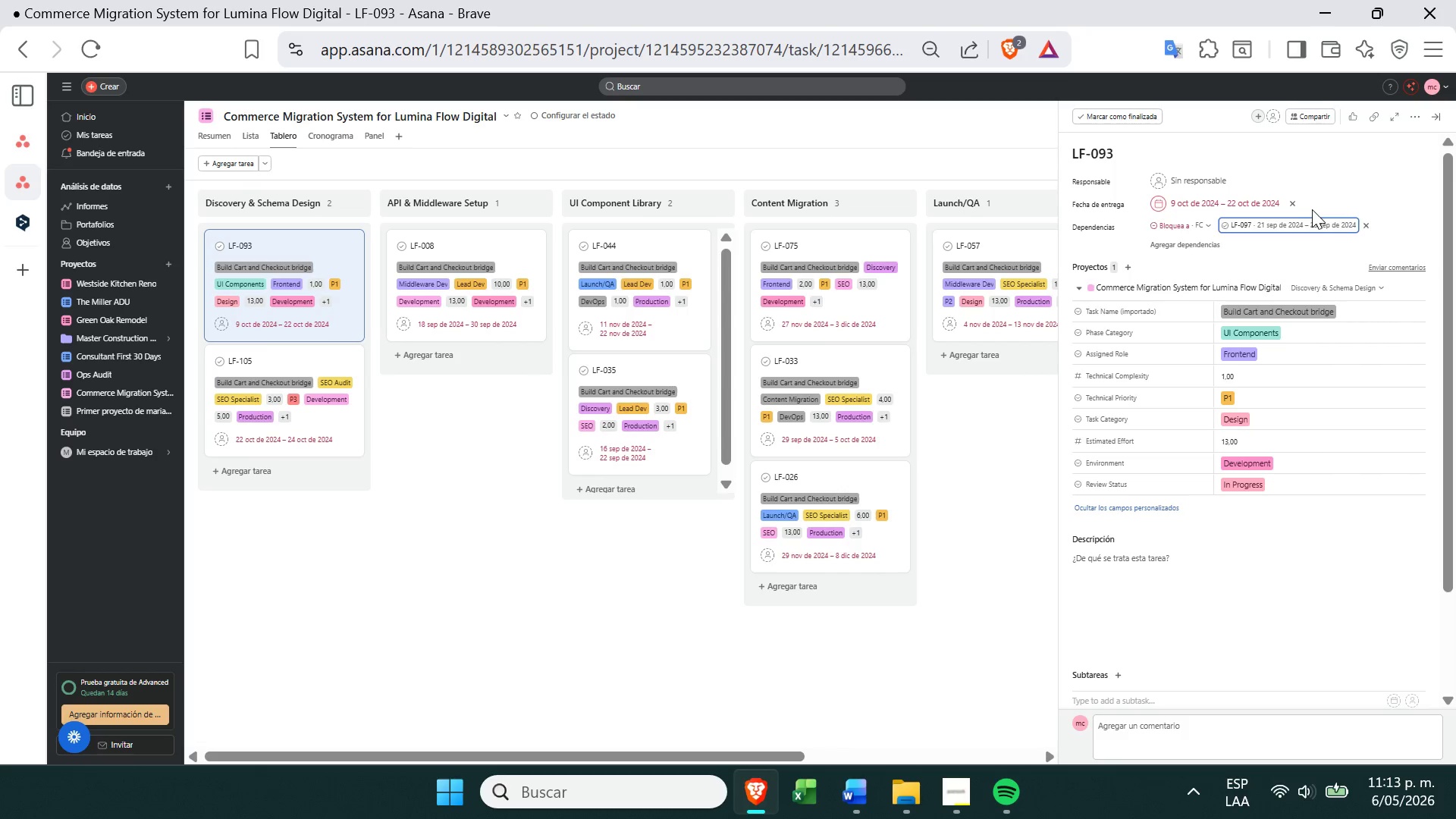 
left_click([1287, 221])
 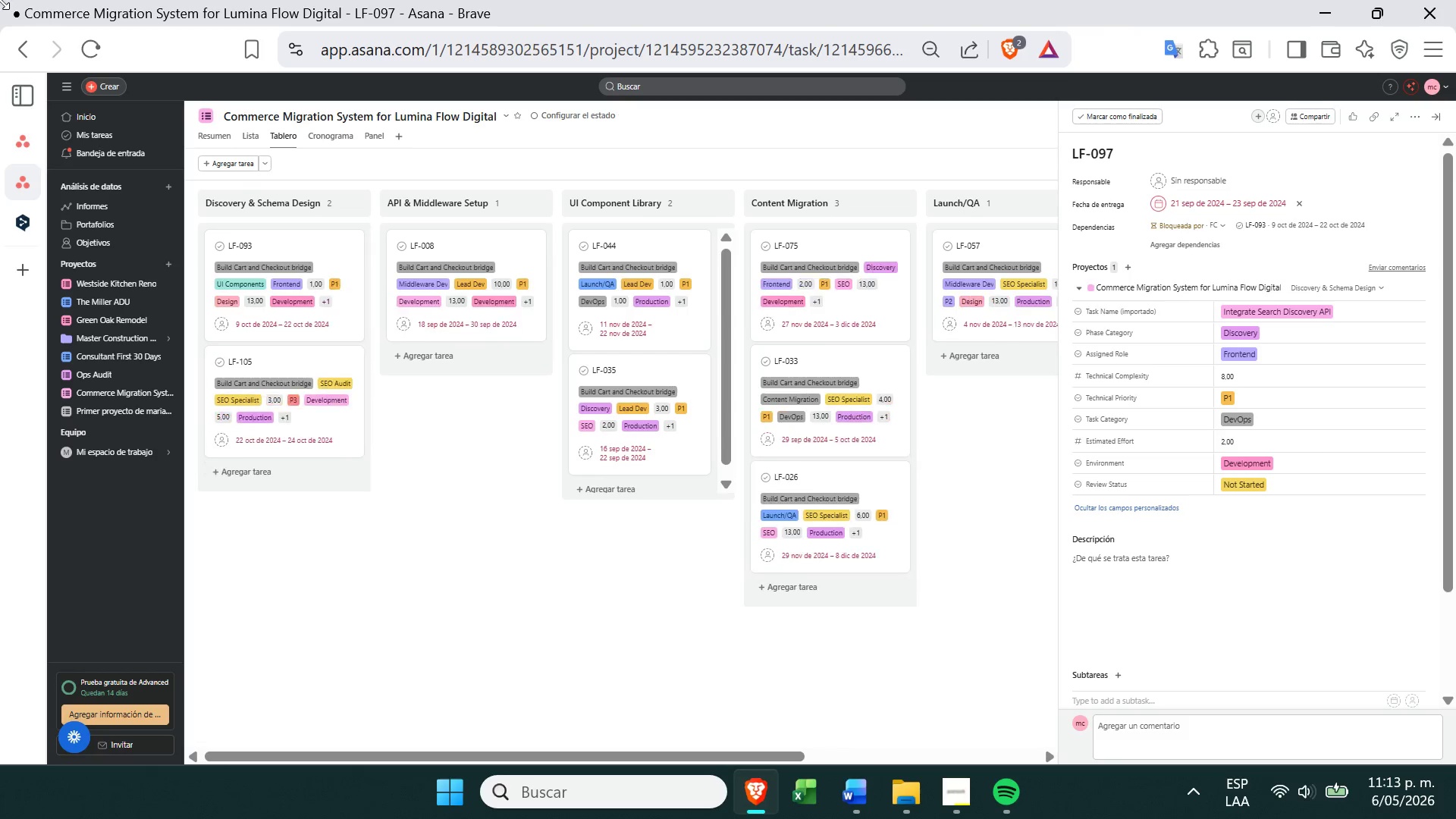 
left_click([14, 46])
 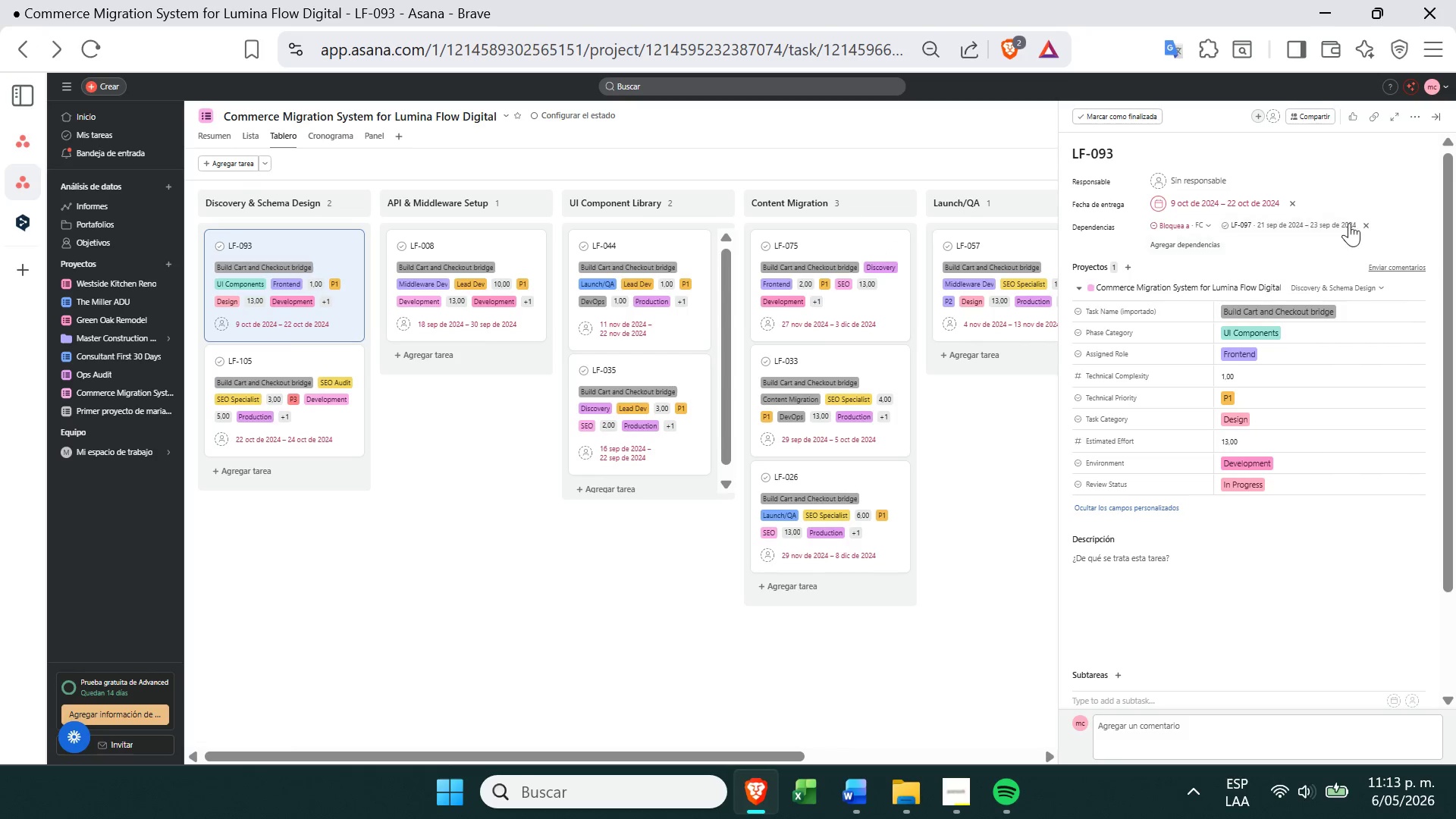 
left_click([1368, 228])
 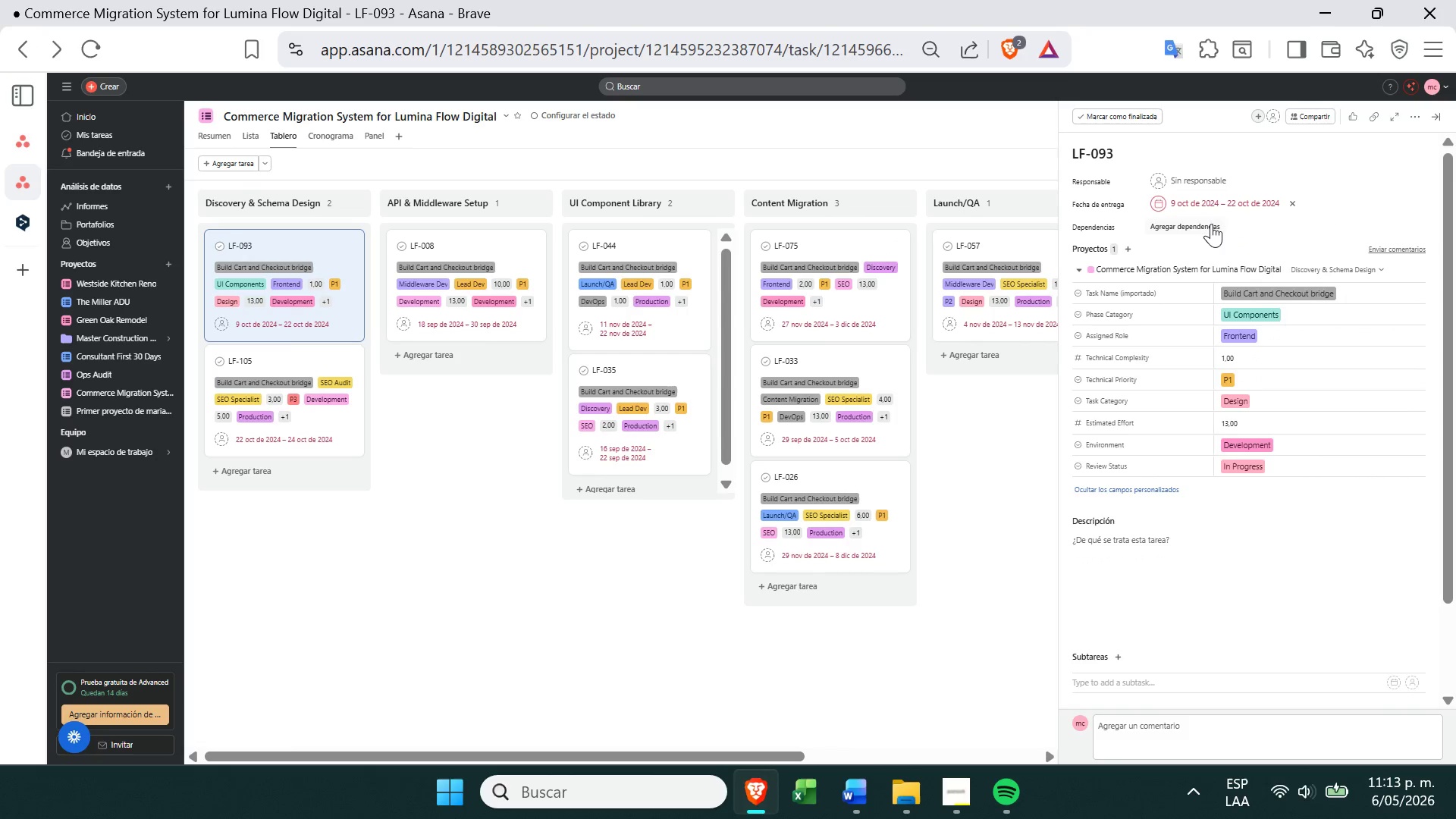 
left_click([1209, 224])
 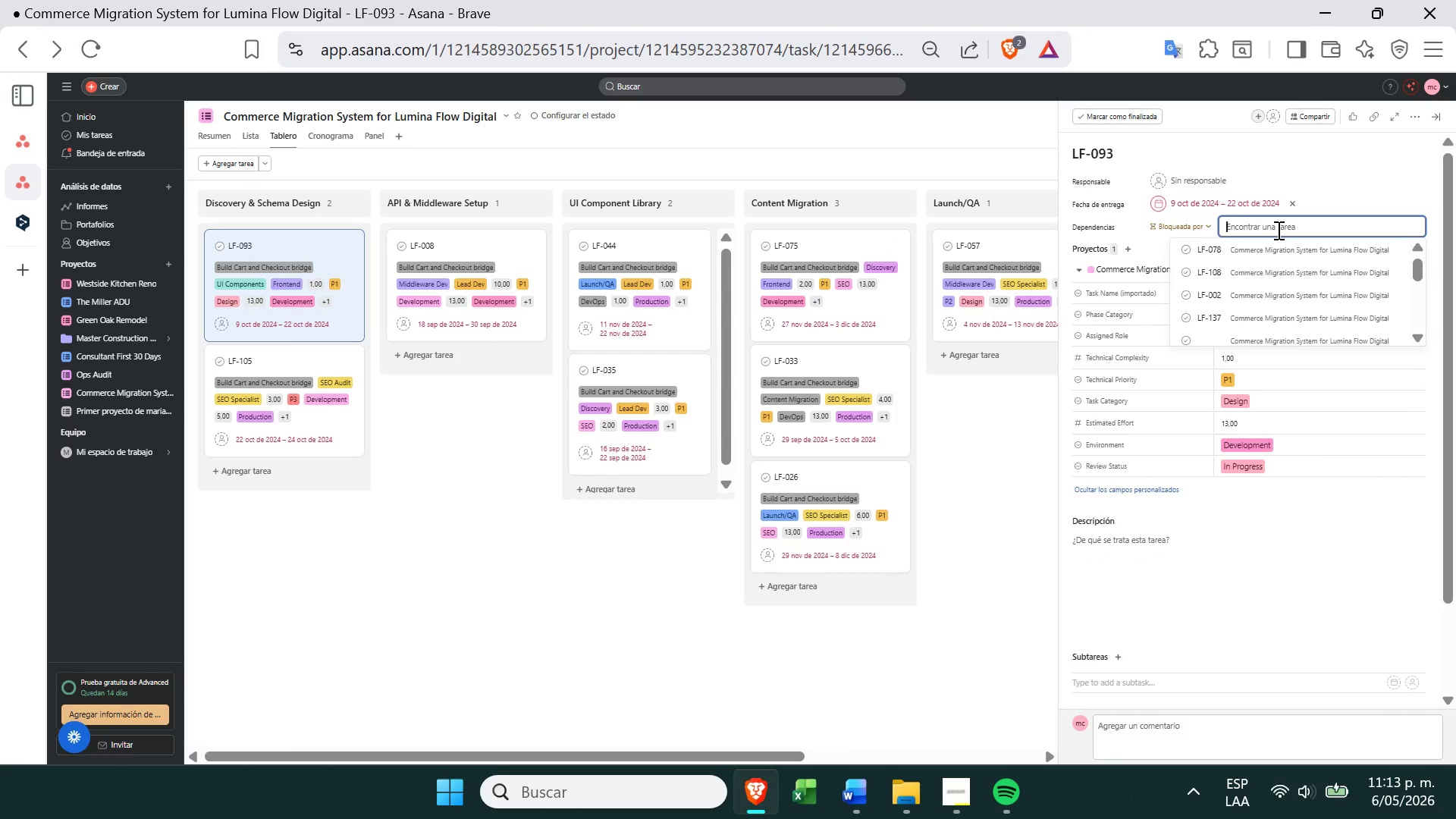 
type(LF-087)
 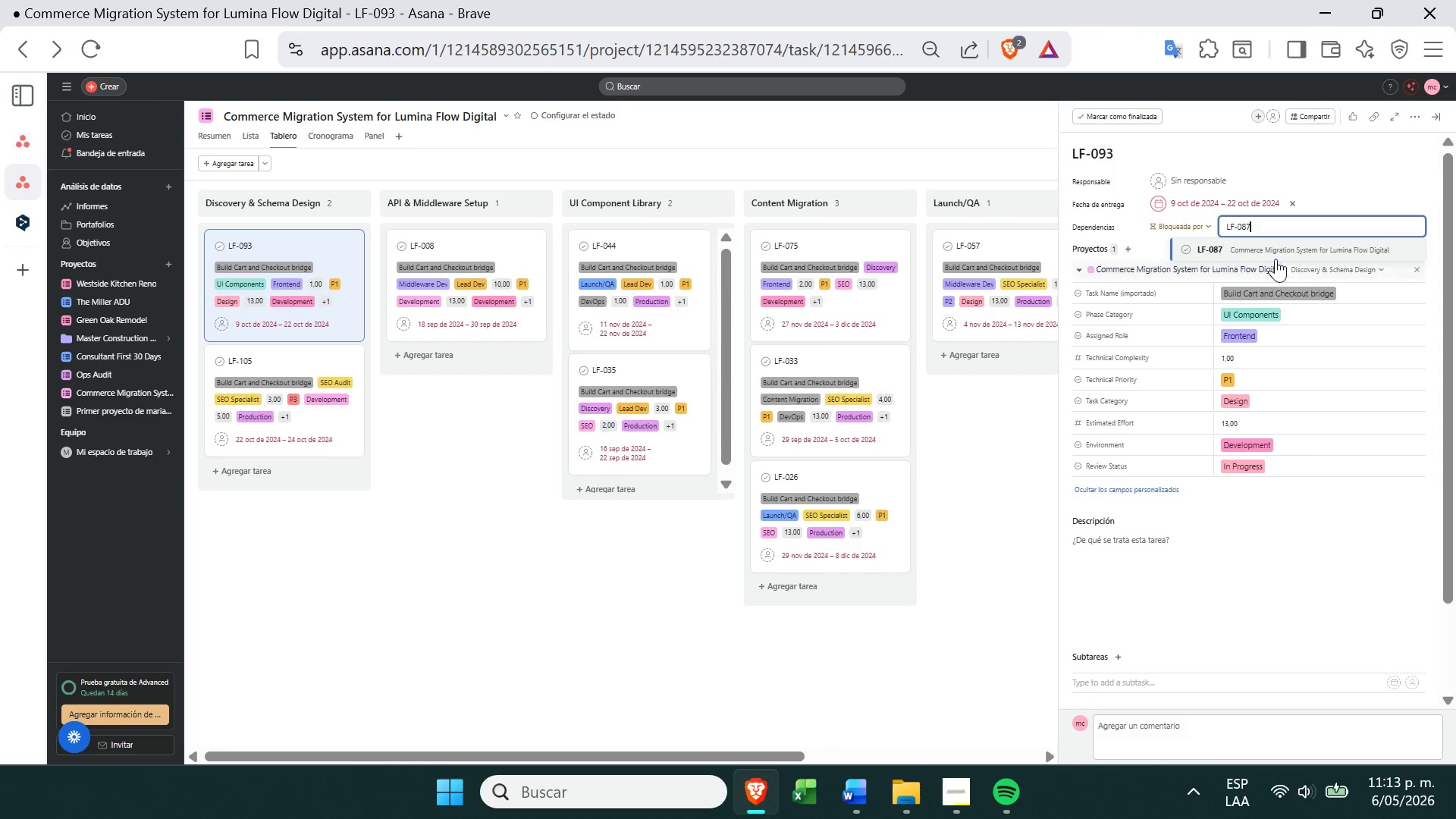 
left_click([1283, 253])
 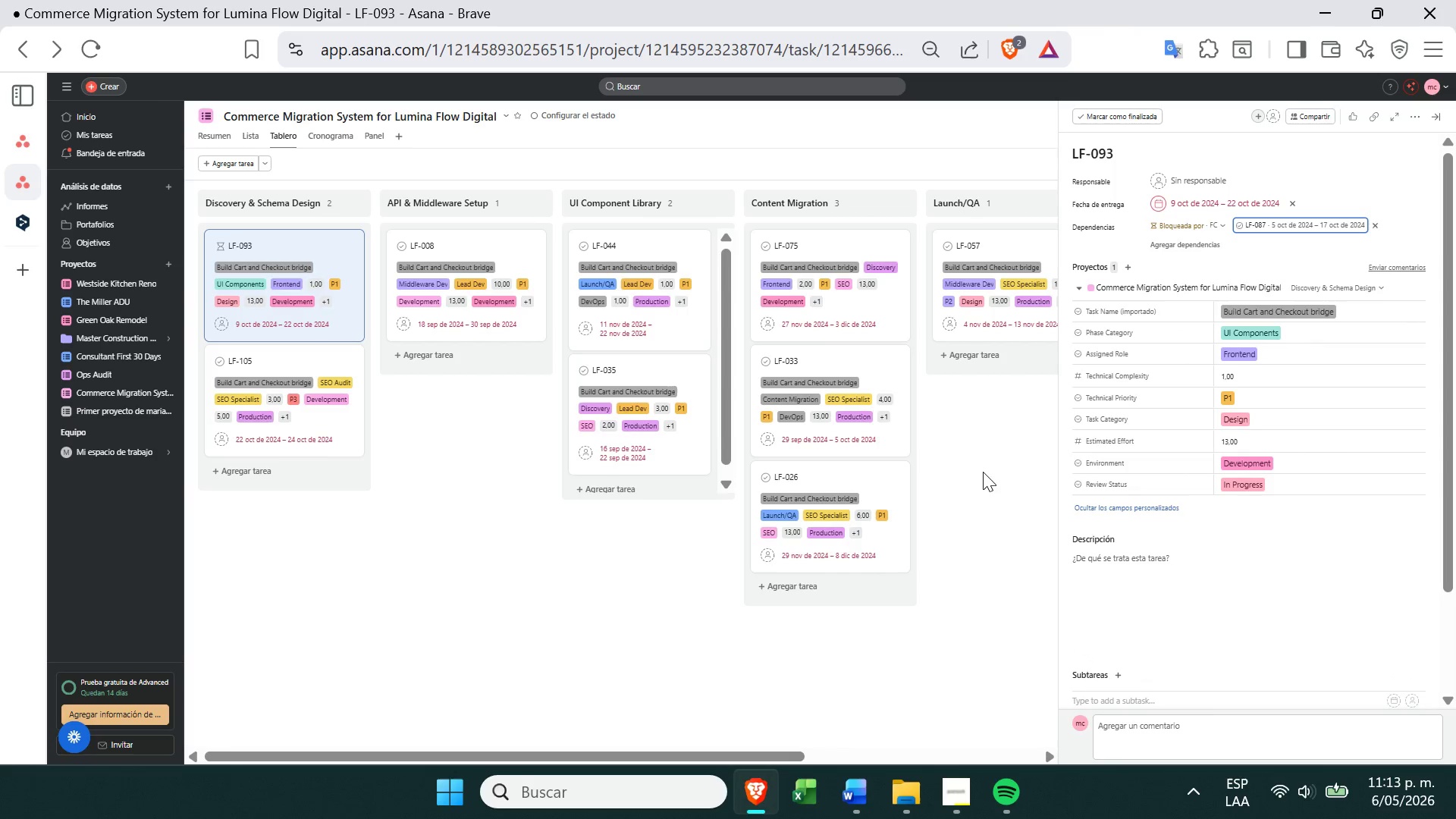 
left_click([983, 474])
 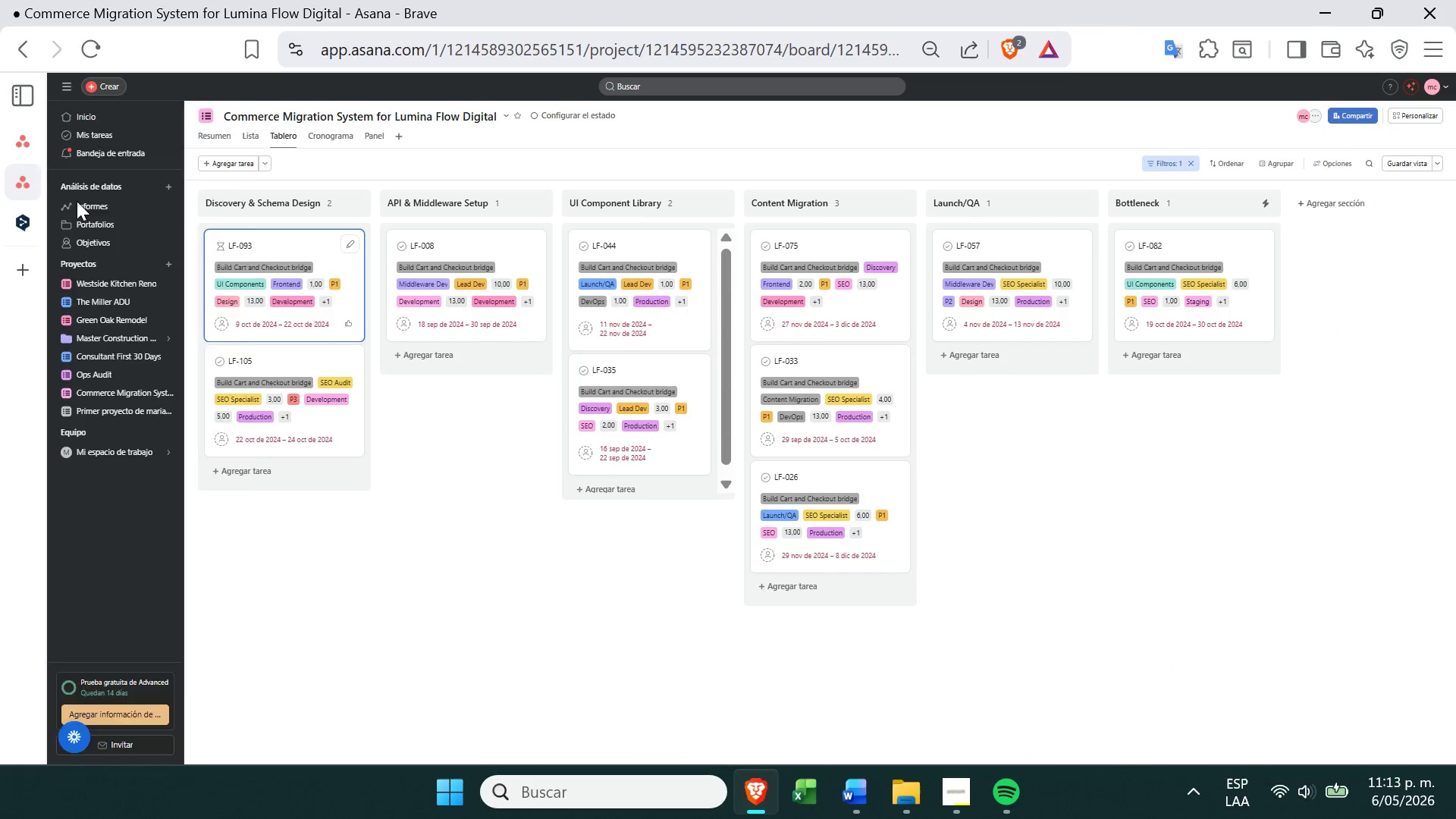 
wait(5.73)
 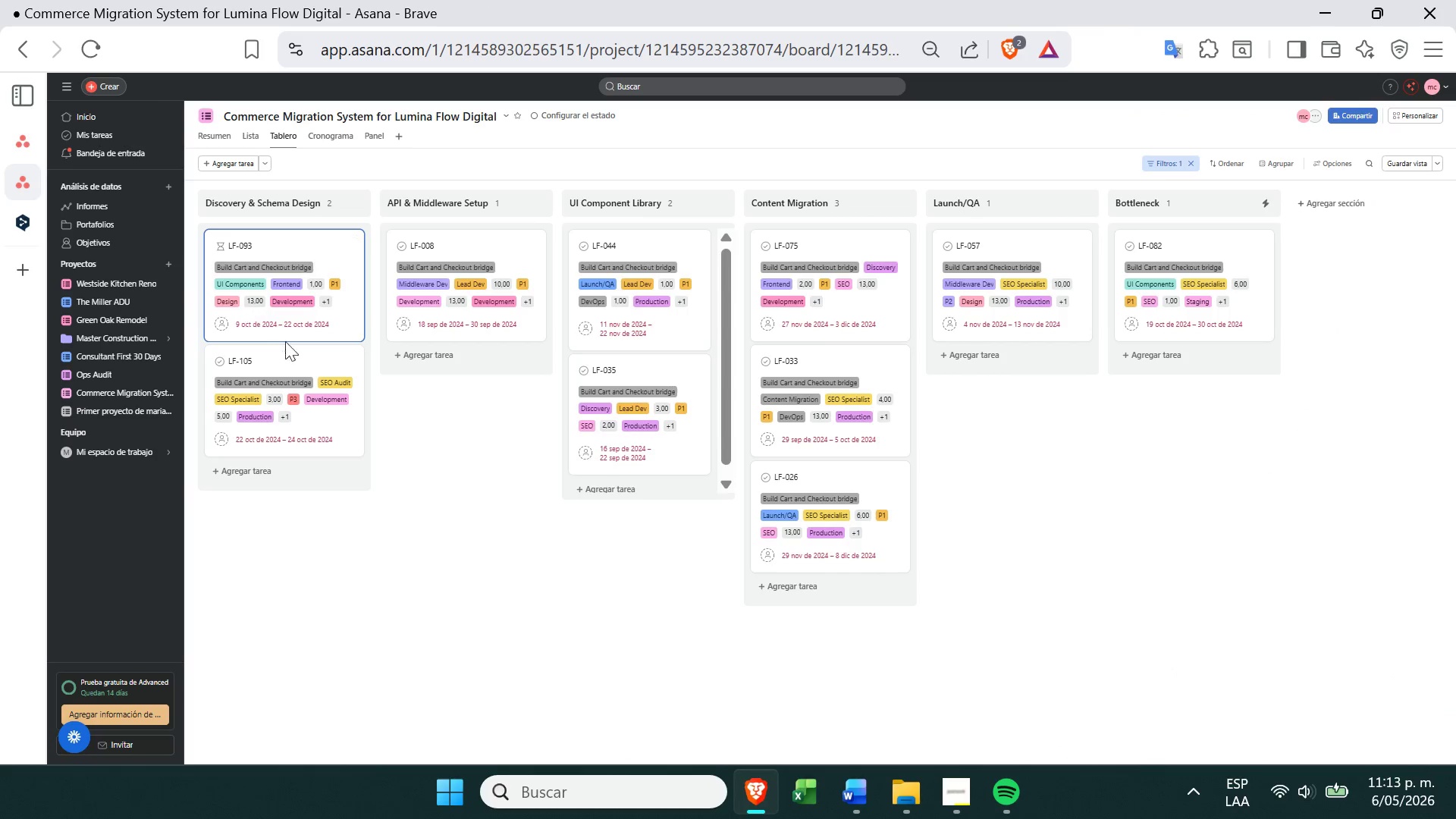 
left_click([47, 151])
 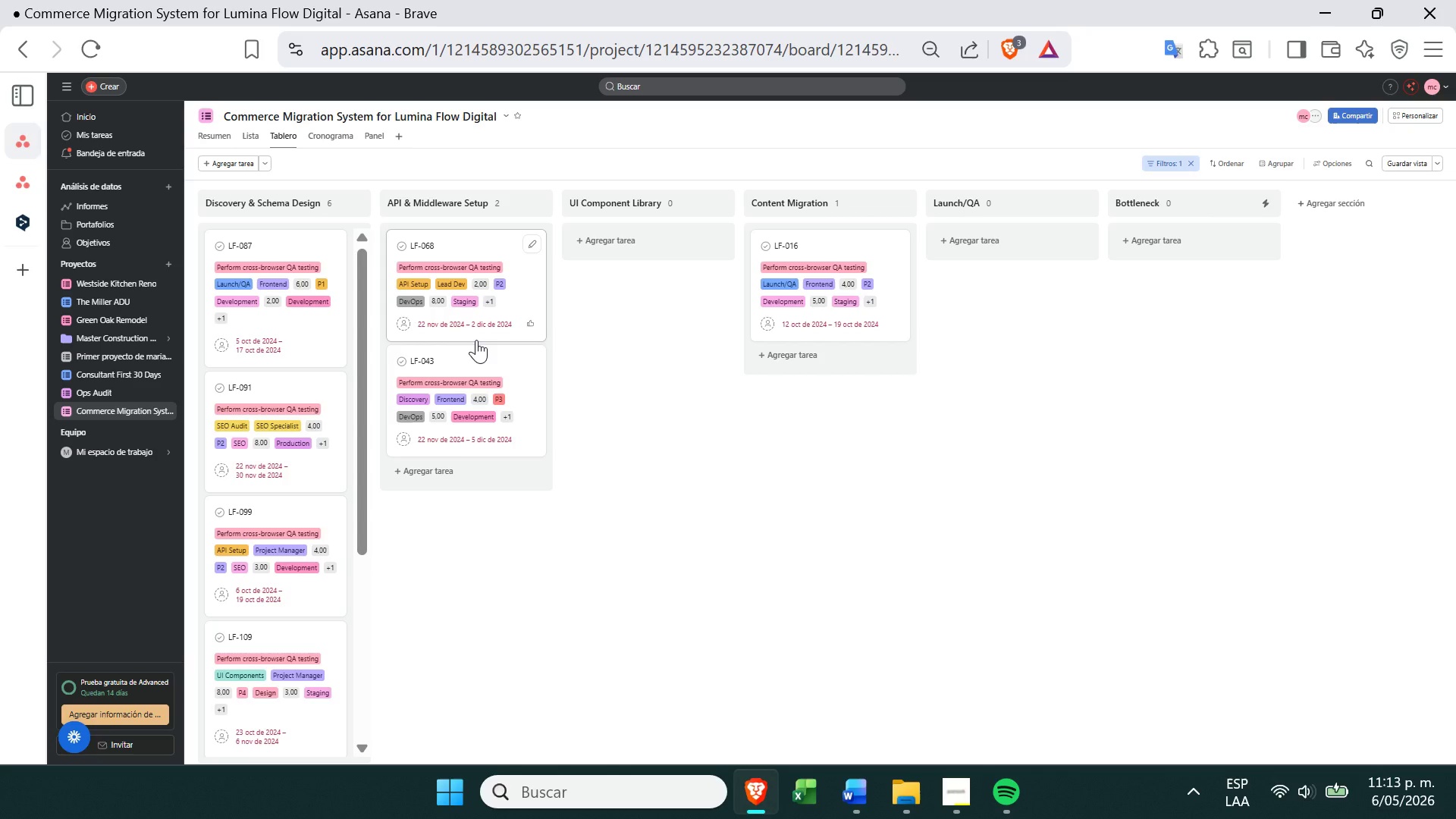 
wait(7.44)
 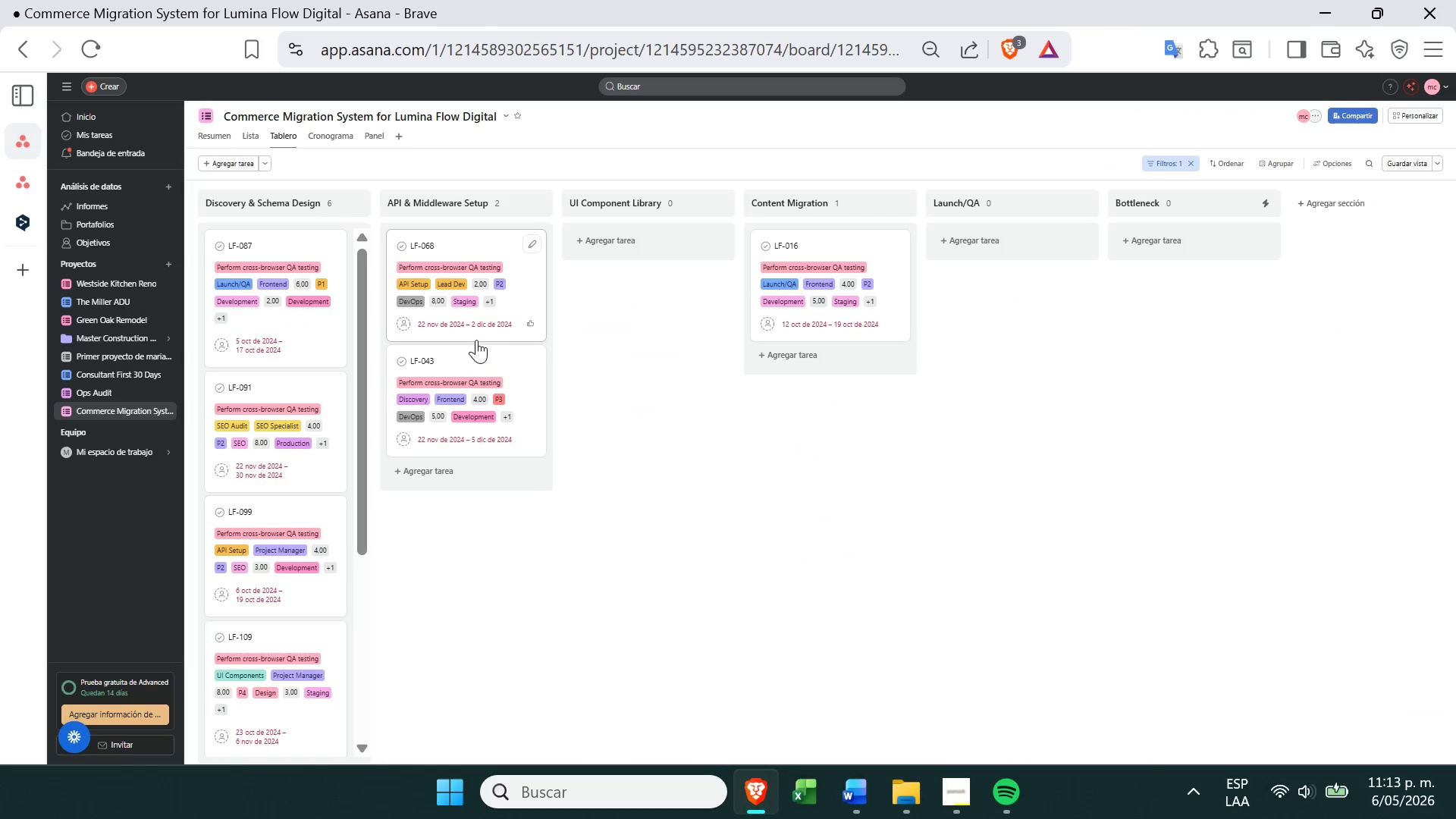 
left_click([710, 536])
 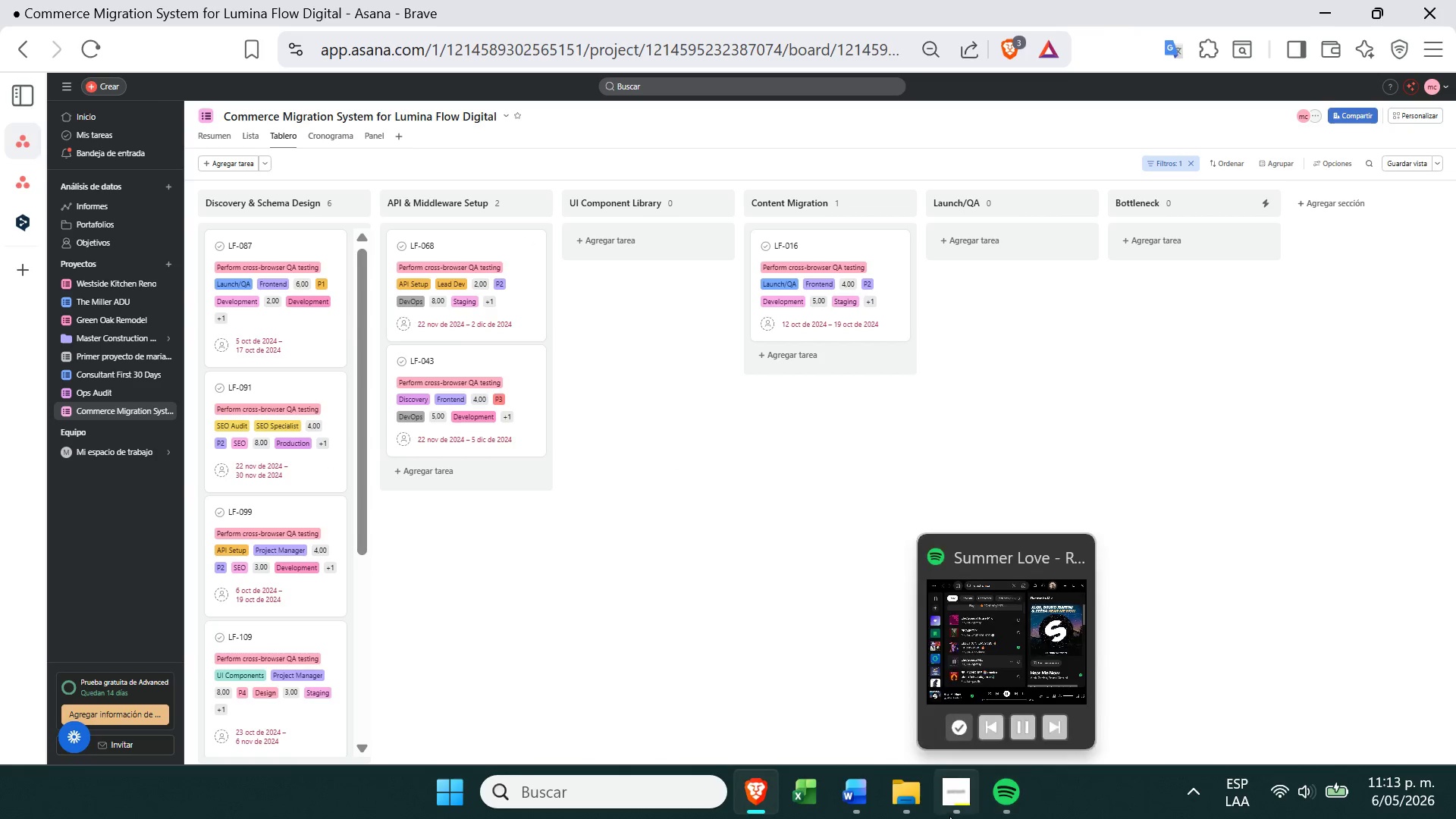 
left_click([961, 808])